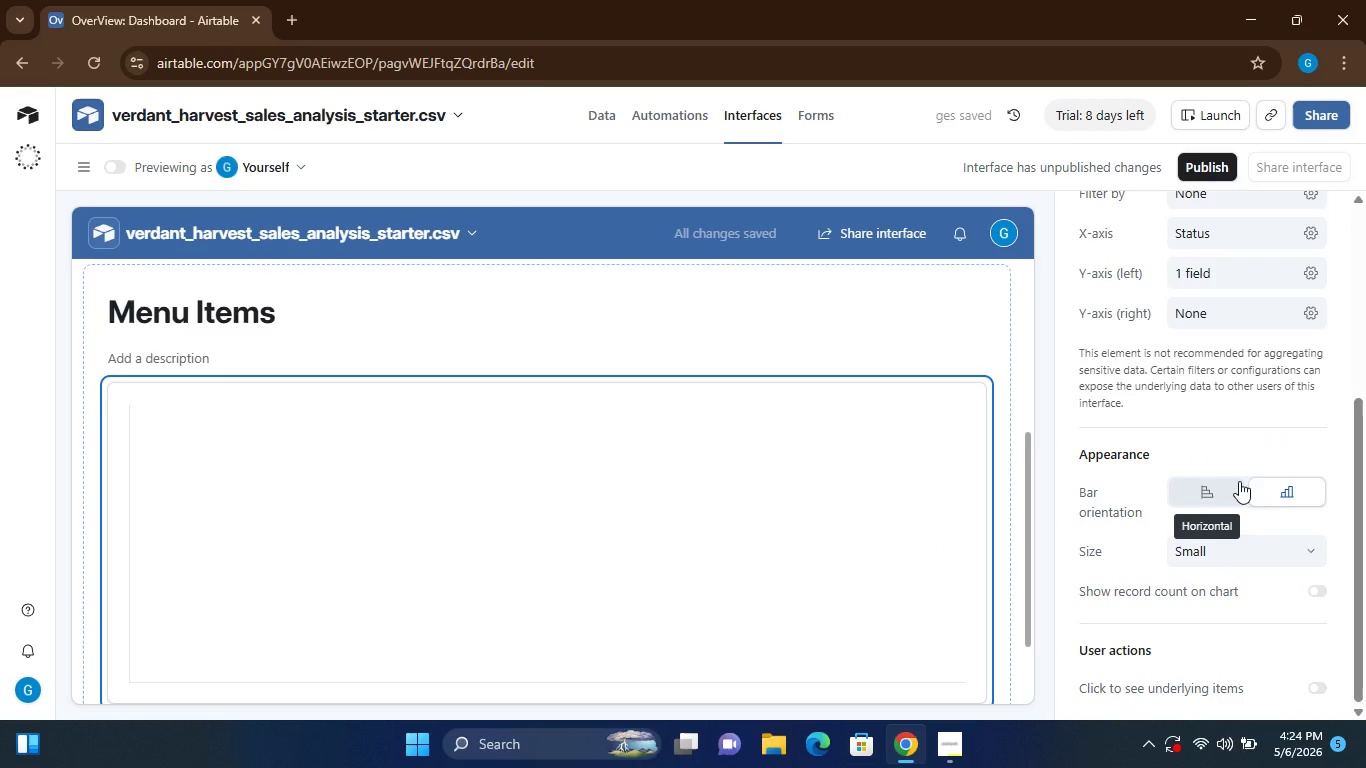 
wait(5.51)
 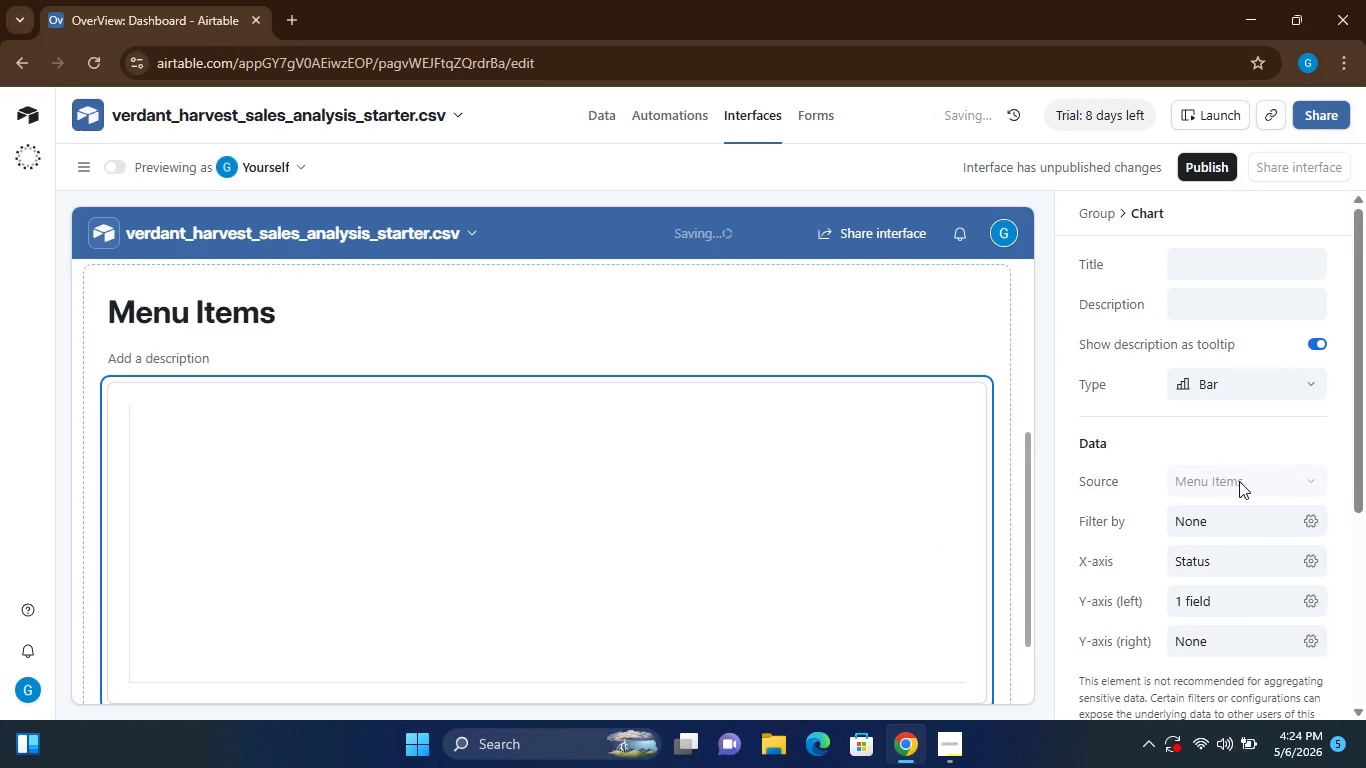 
mouse_move([1225, 422])
 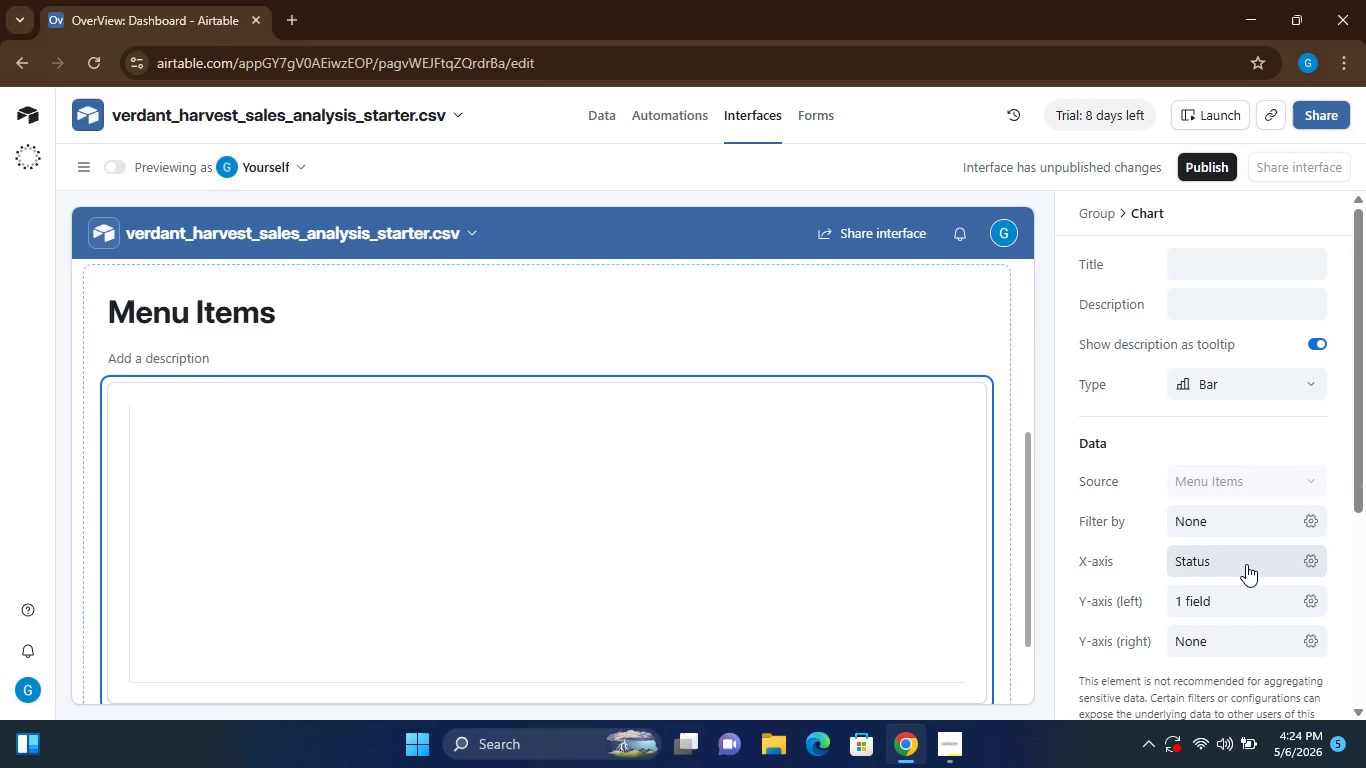 
left_click([1246, 564])
 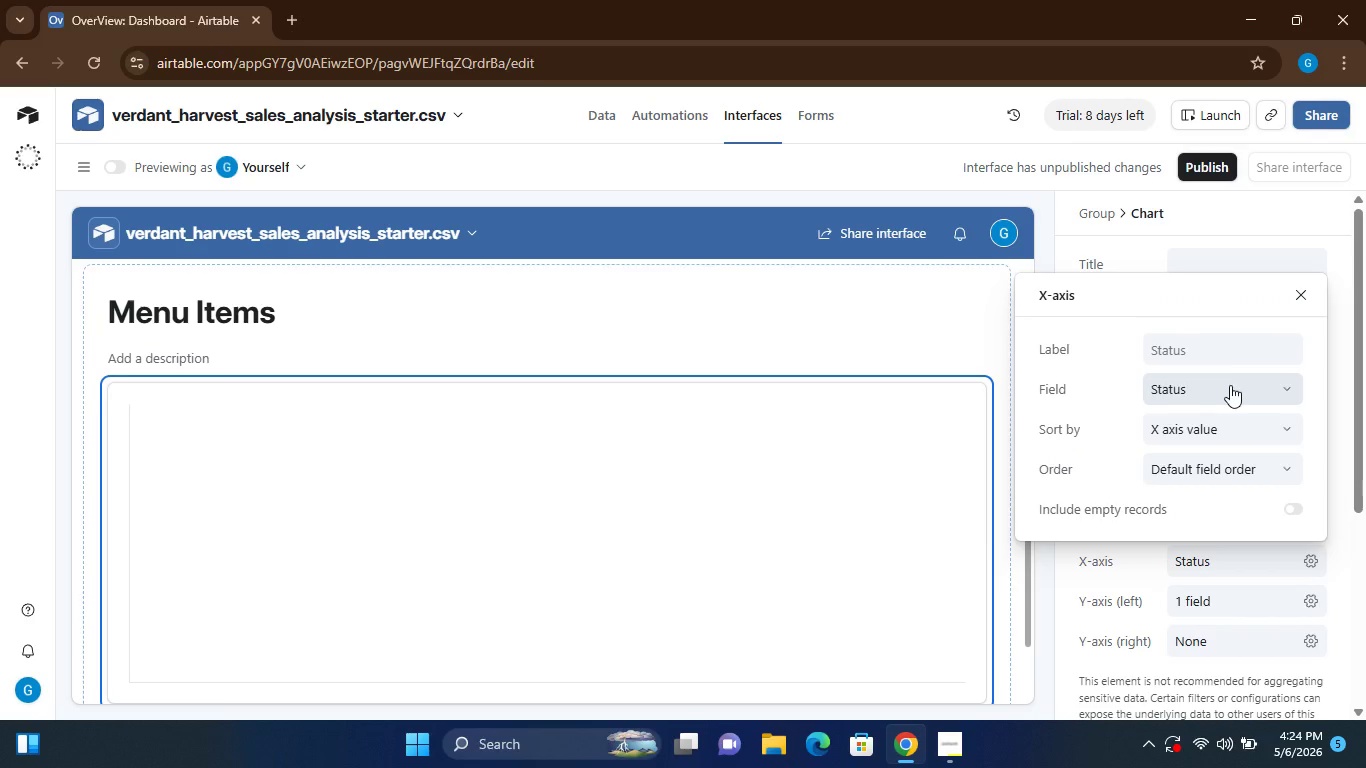 
left_click([1220, 393])
 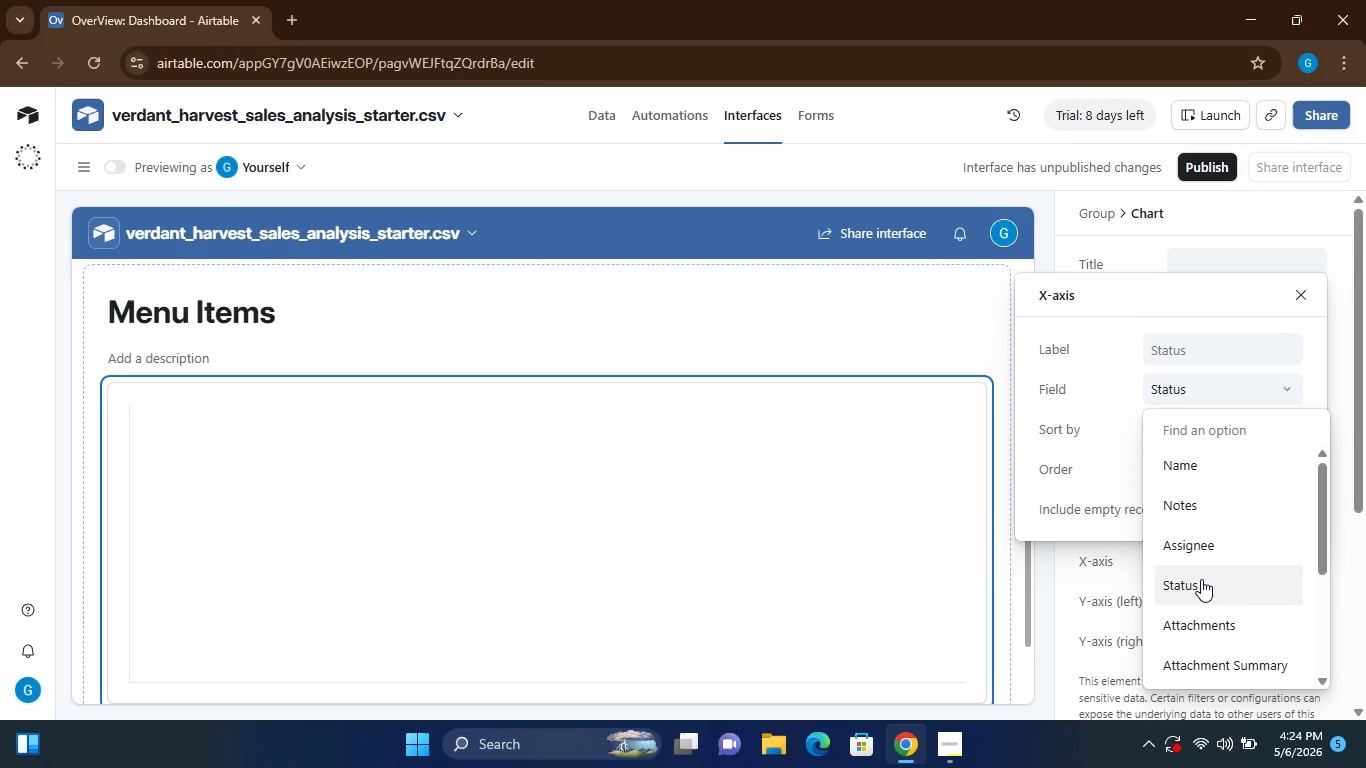 
wait(5.22)
 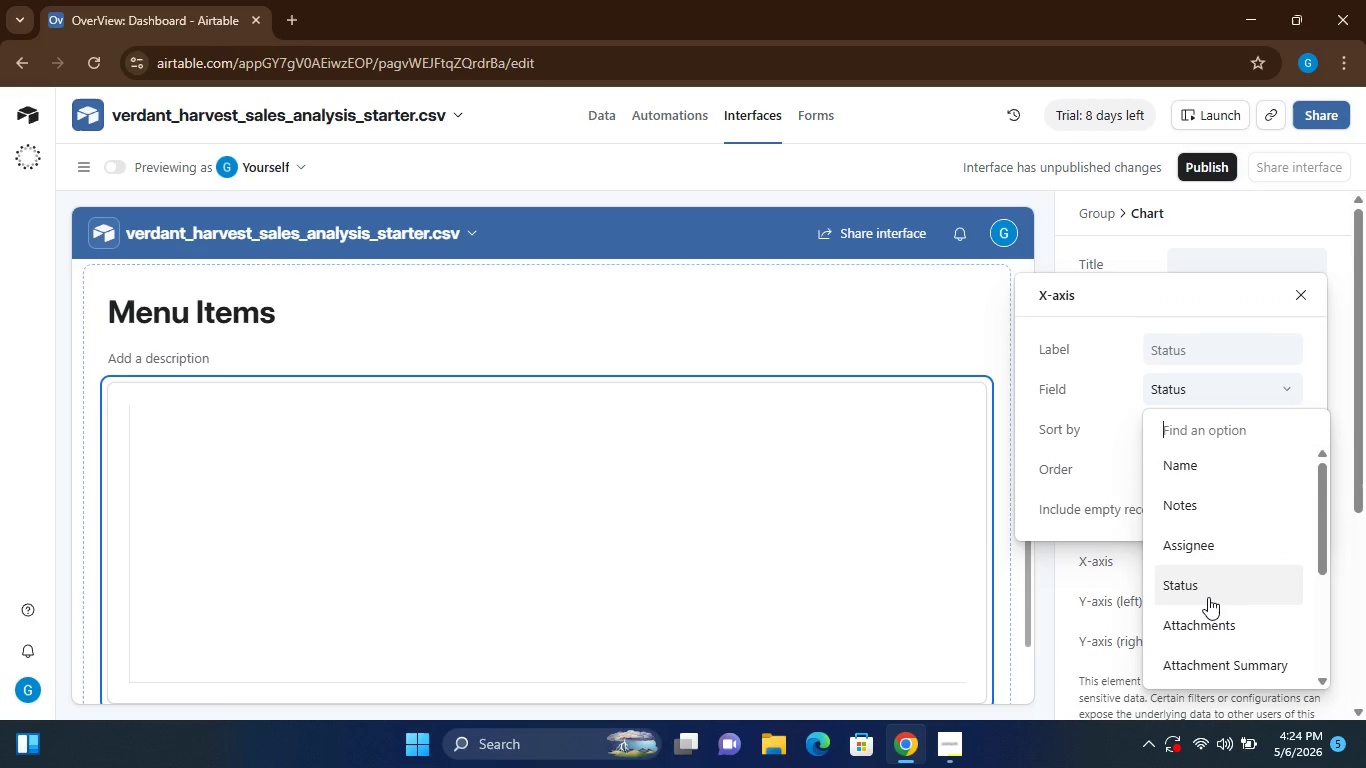 
left_click([1355, 539])
 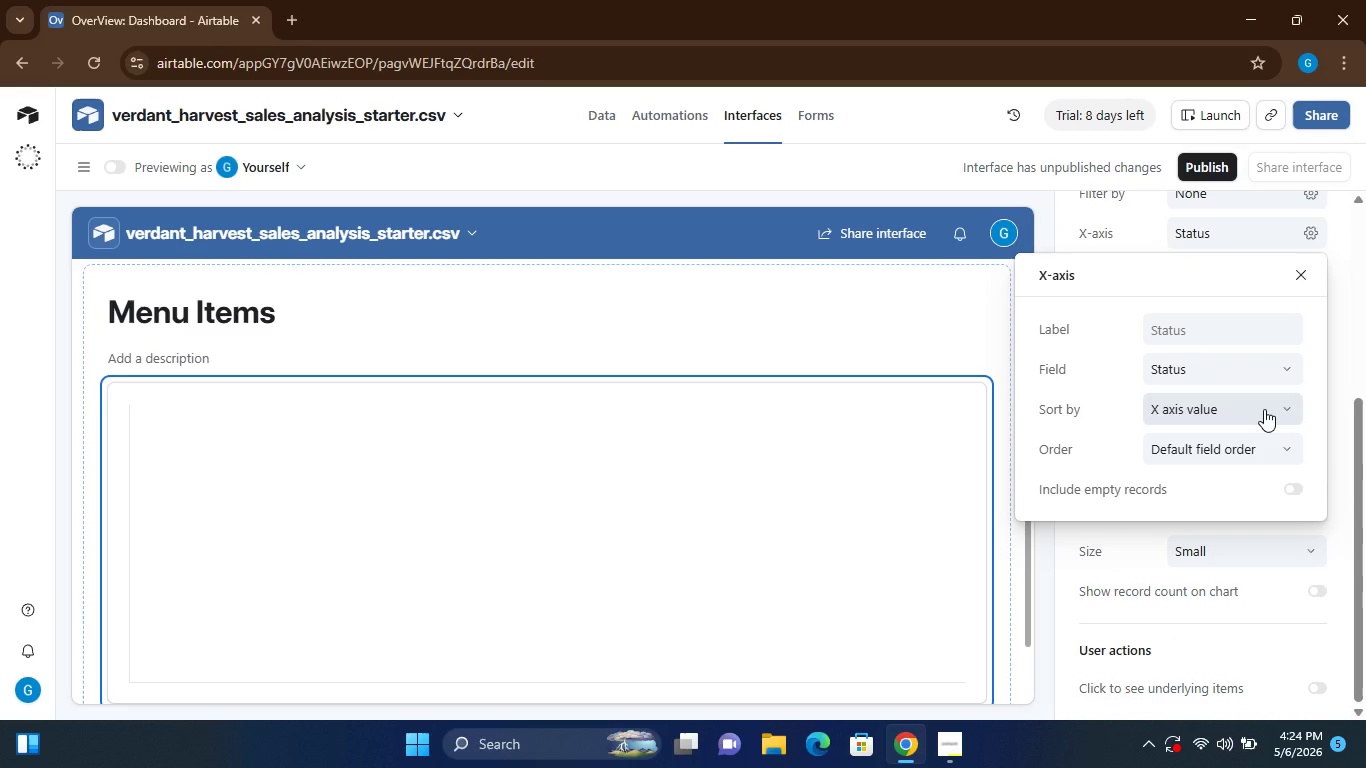 
left_click([1264, 409])
 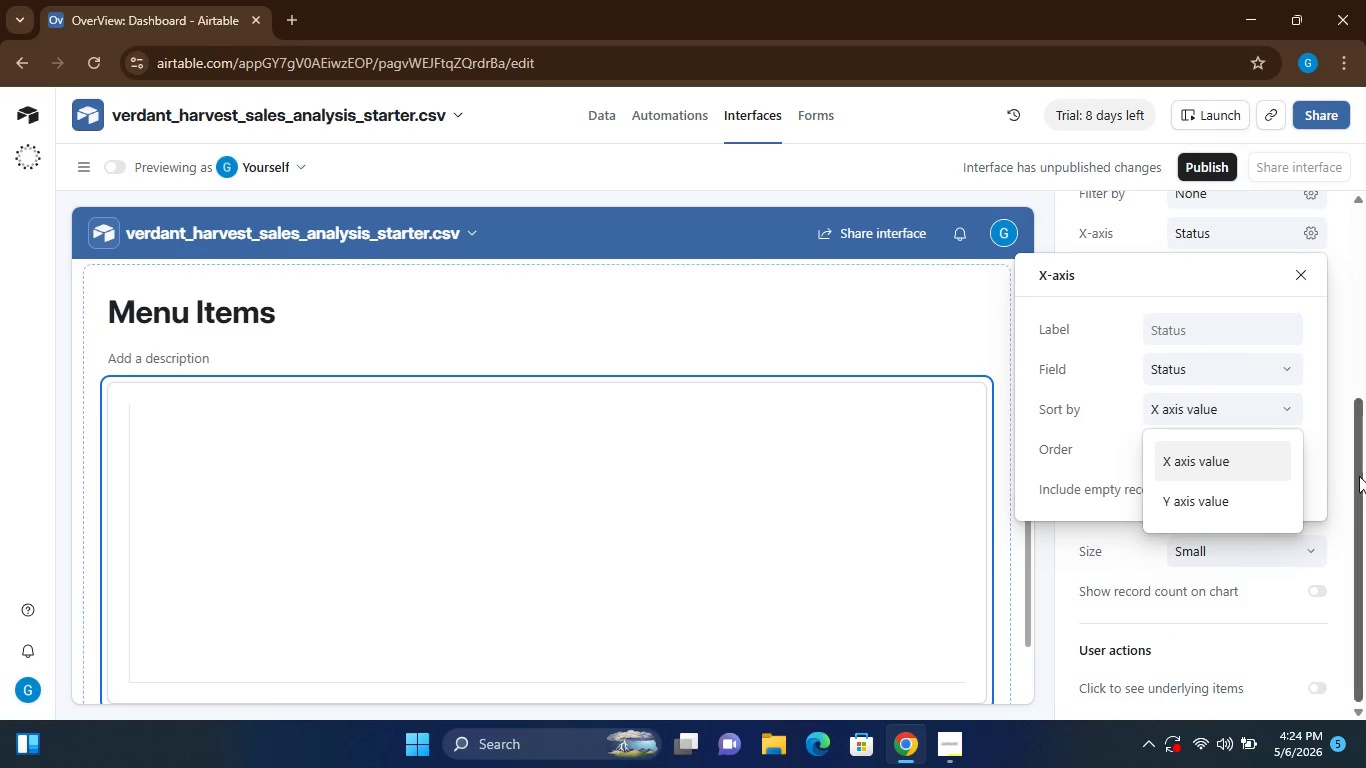 
left_click([1359, 476])
 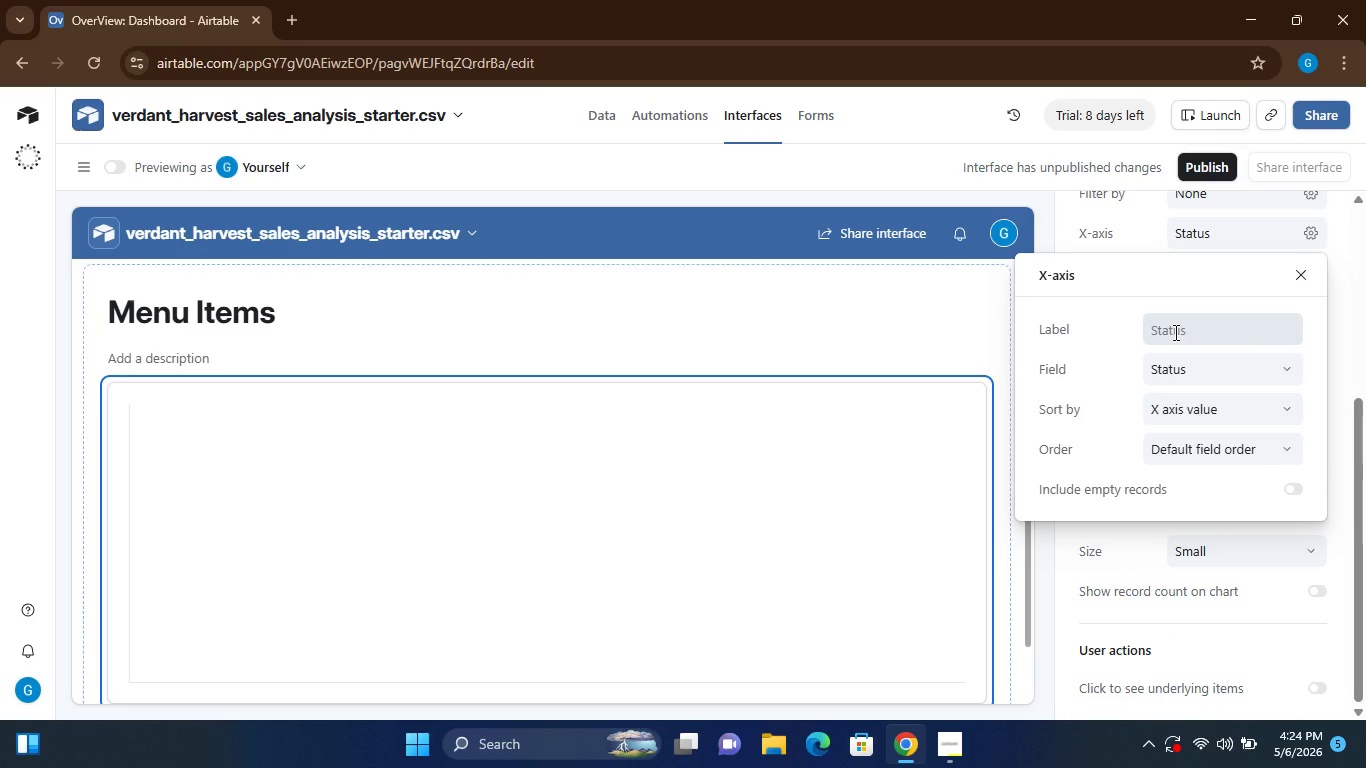 
left_click([1174, 332])
 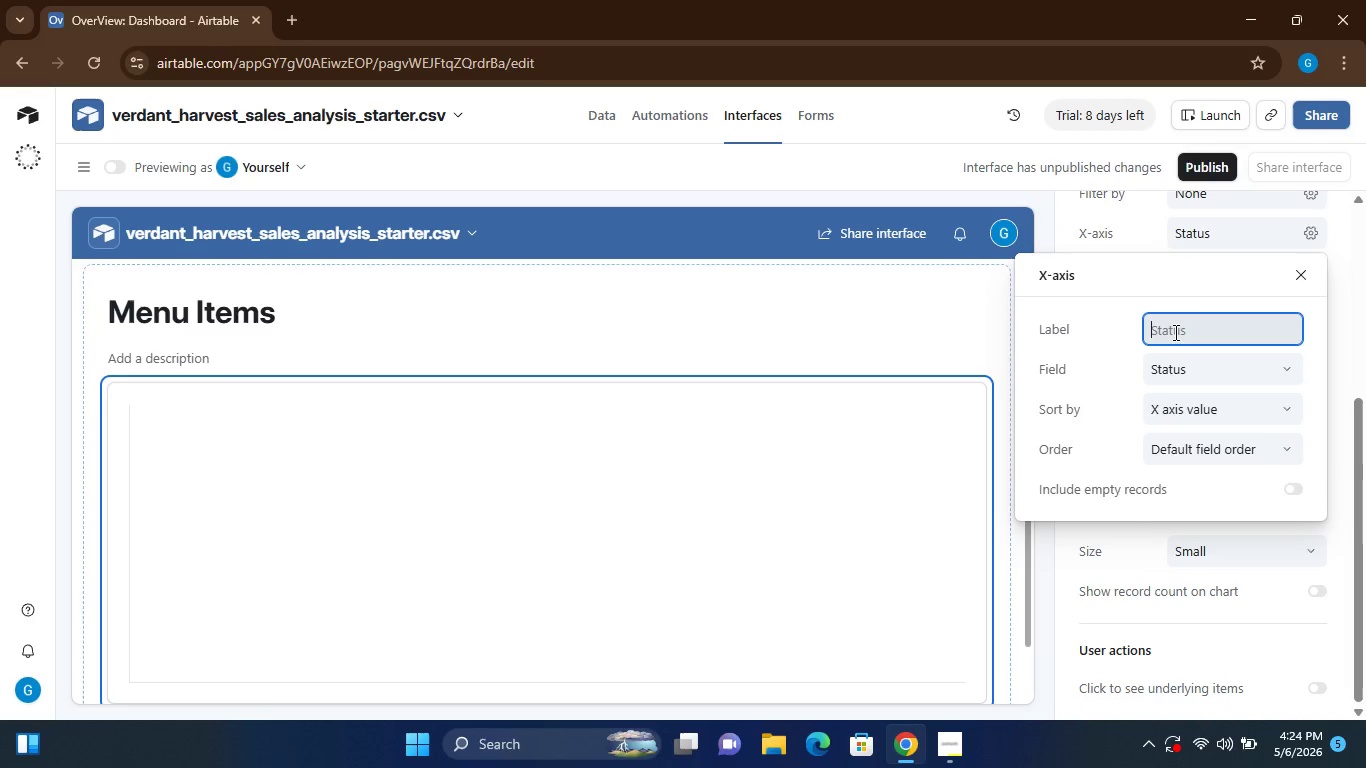 
hold_key(key=ShiftLeft, duration=1.5)
 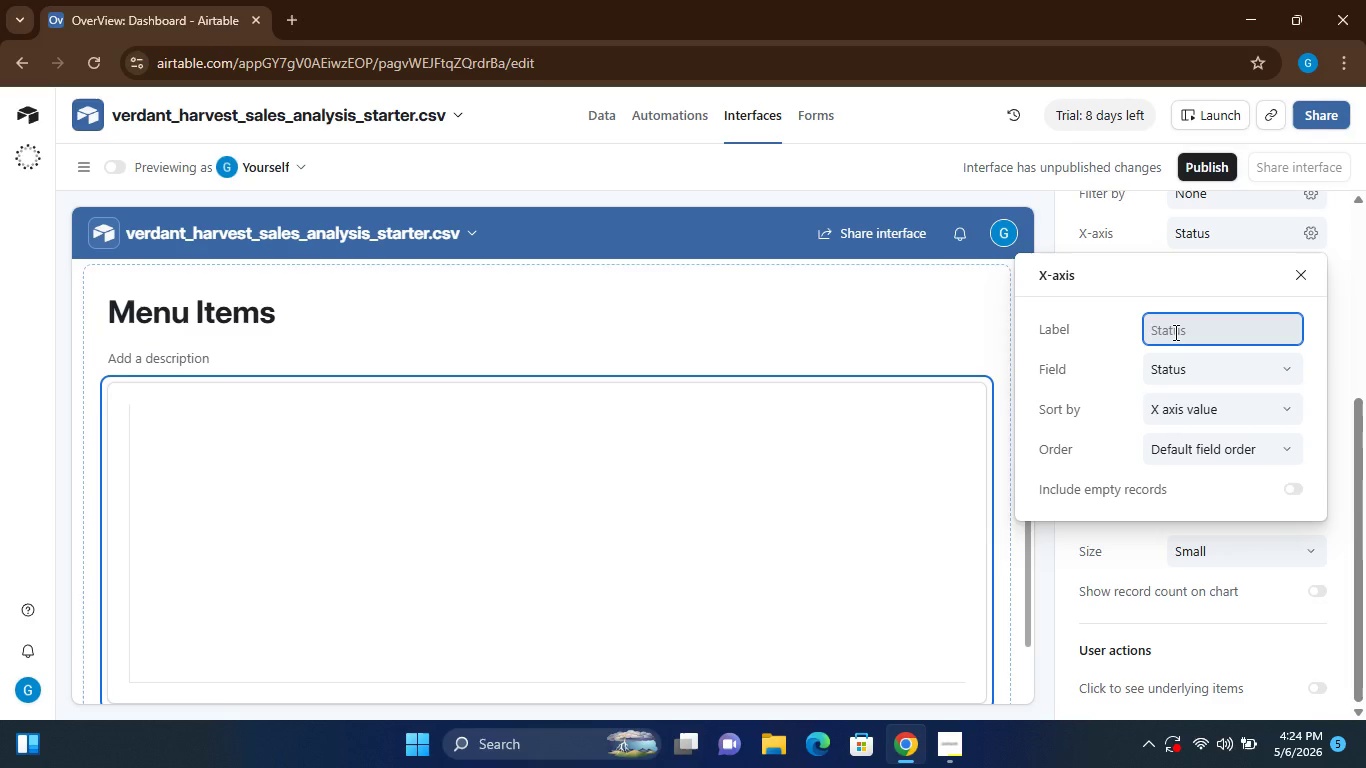 
type(Category)
 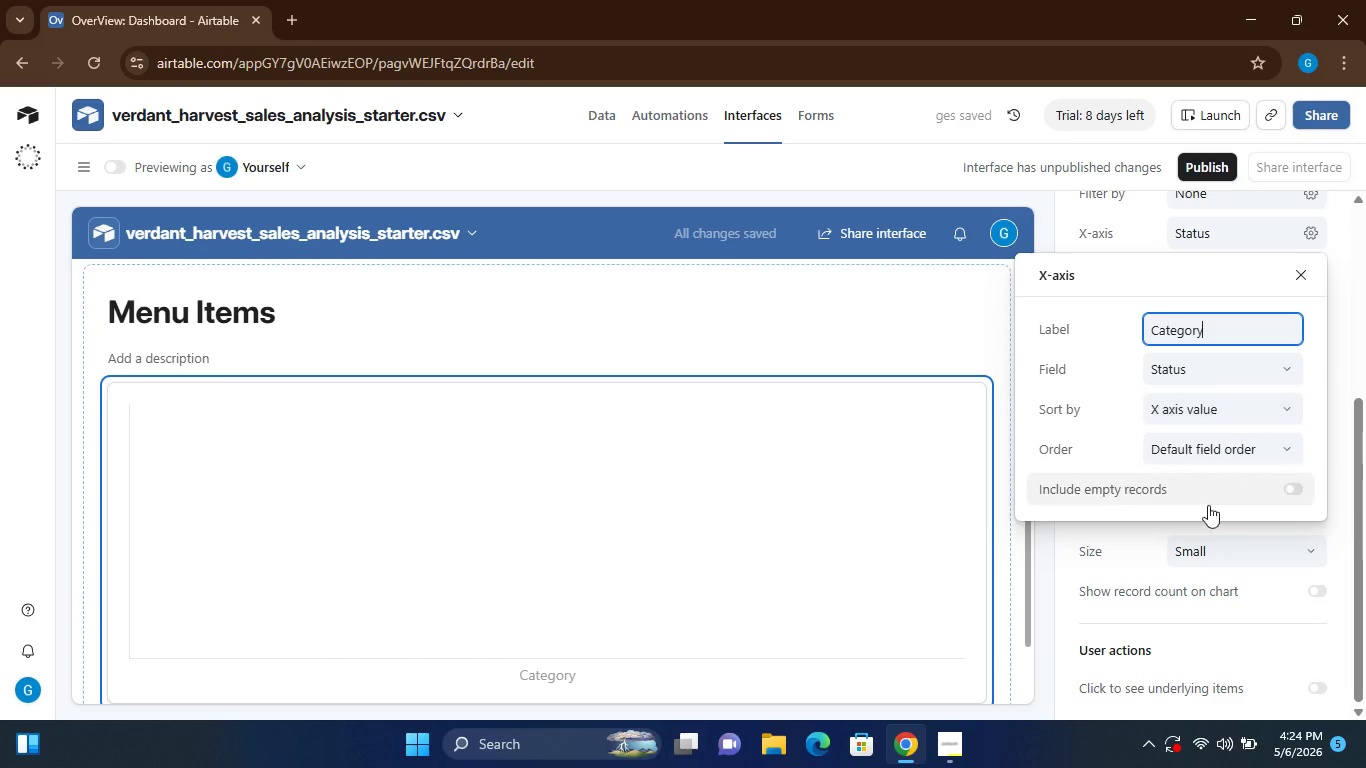 
wait(7.42)
 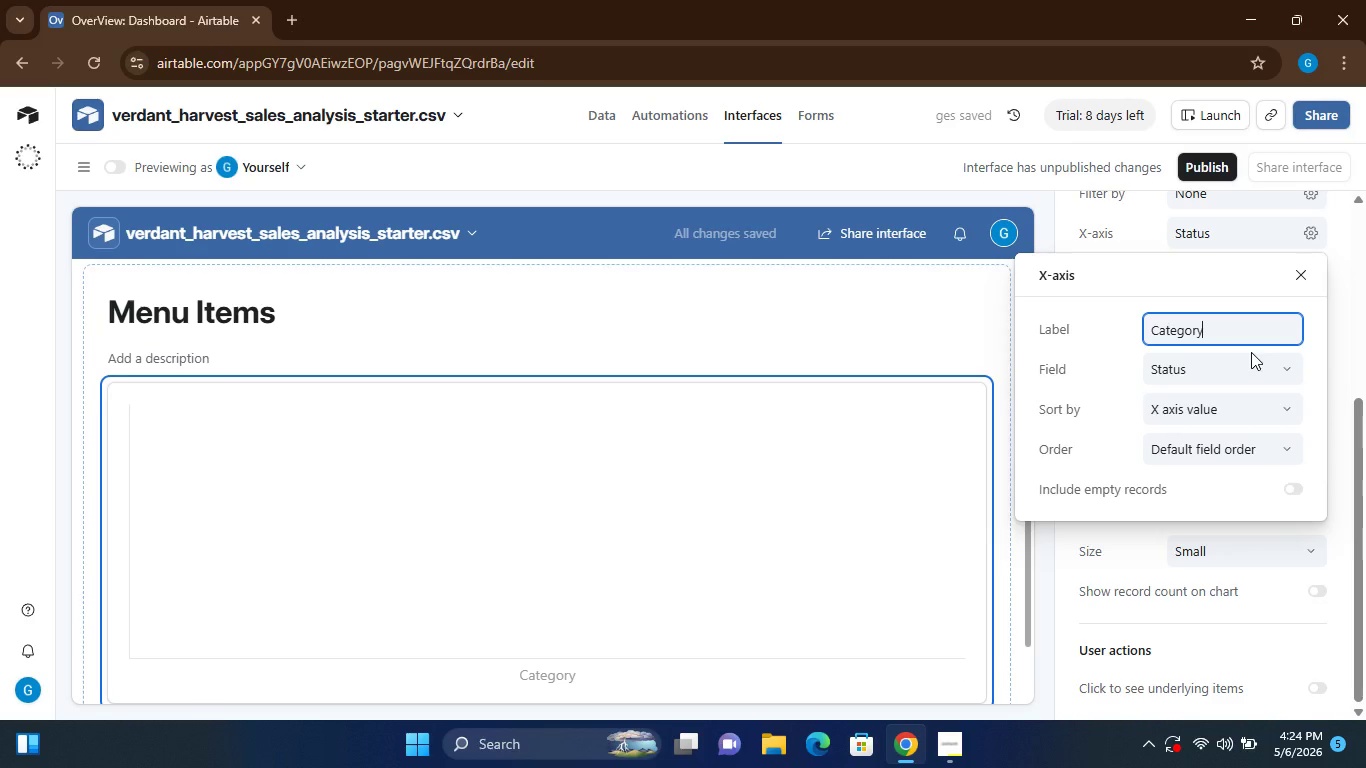 
left_click([1338, 536])
 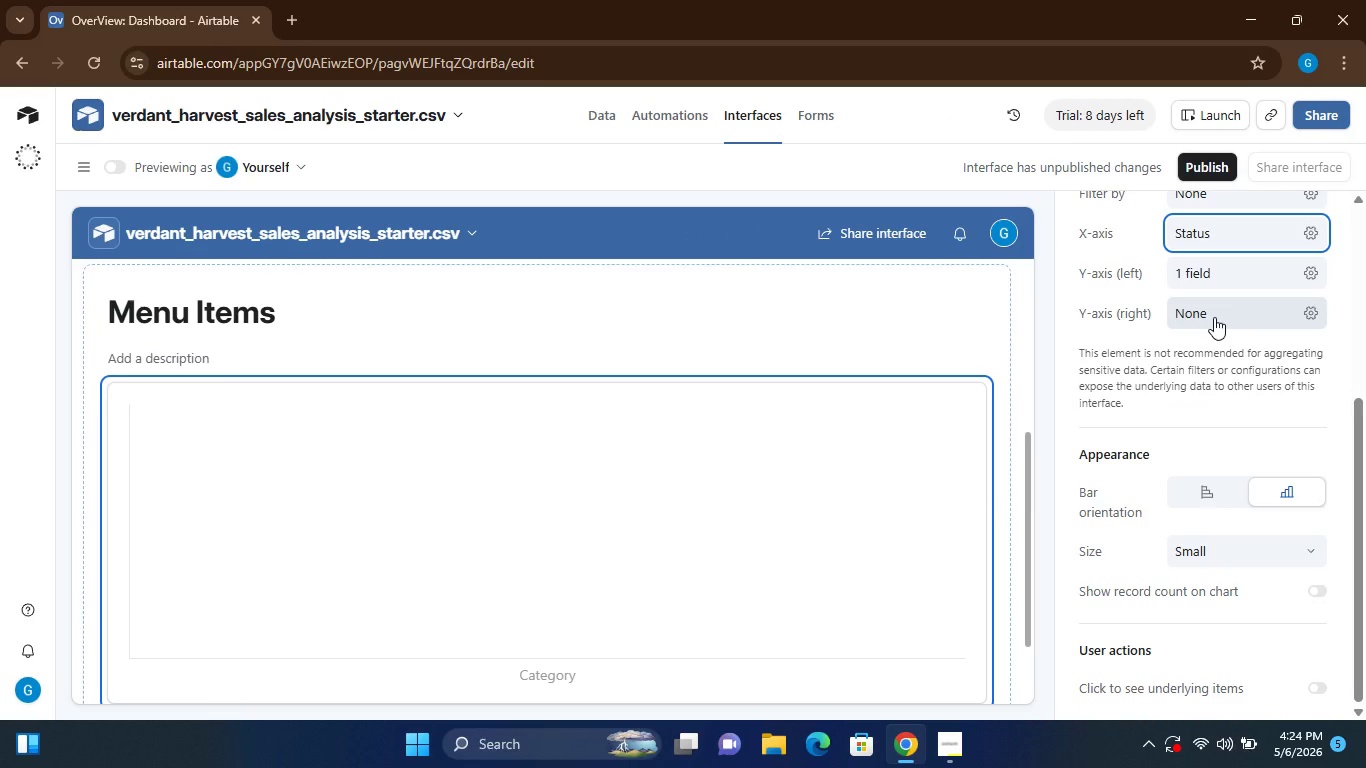 
left_click([1214, 317])
 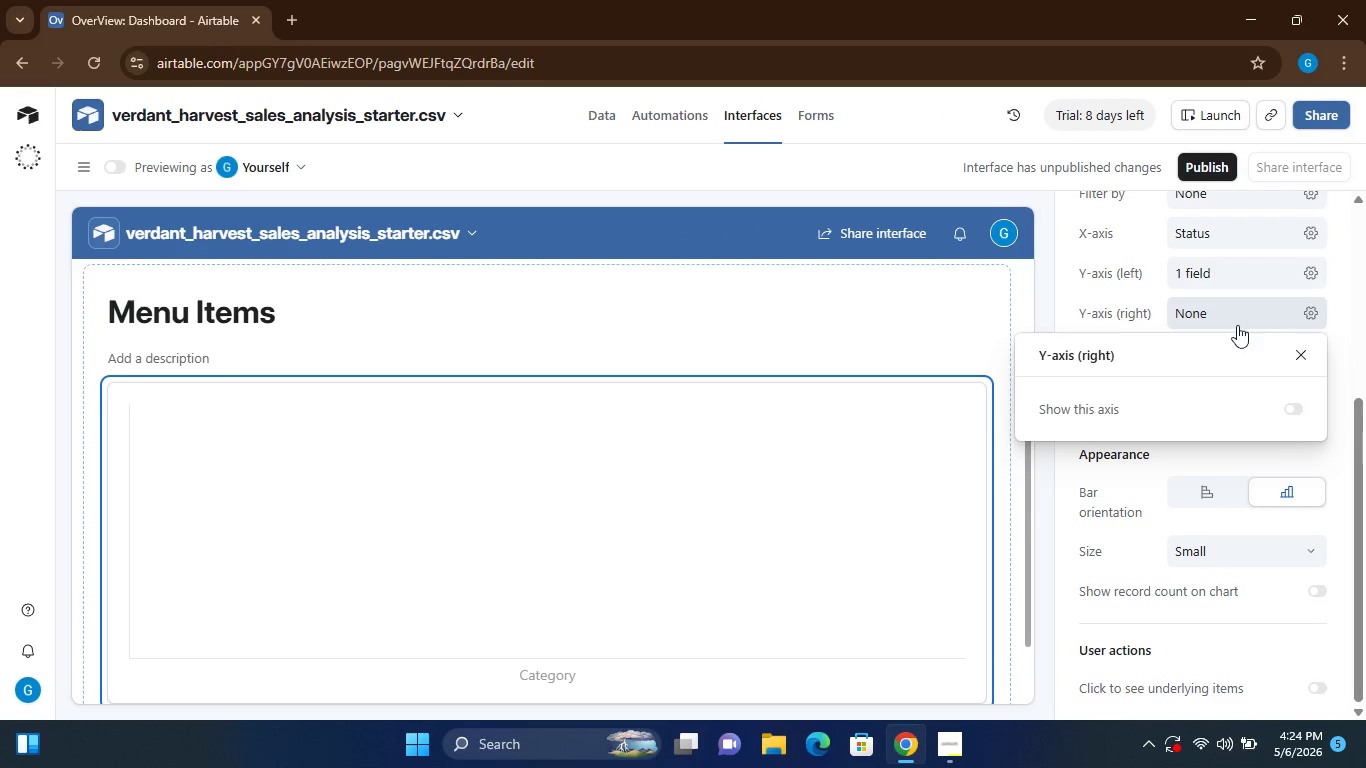 
left_click([1231, 310])
 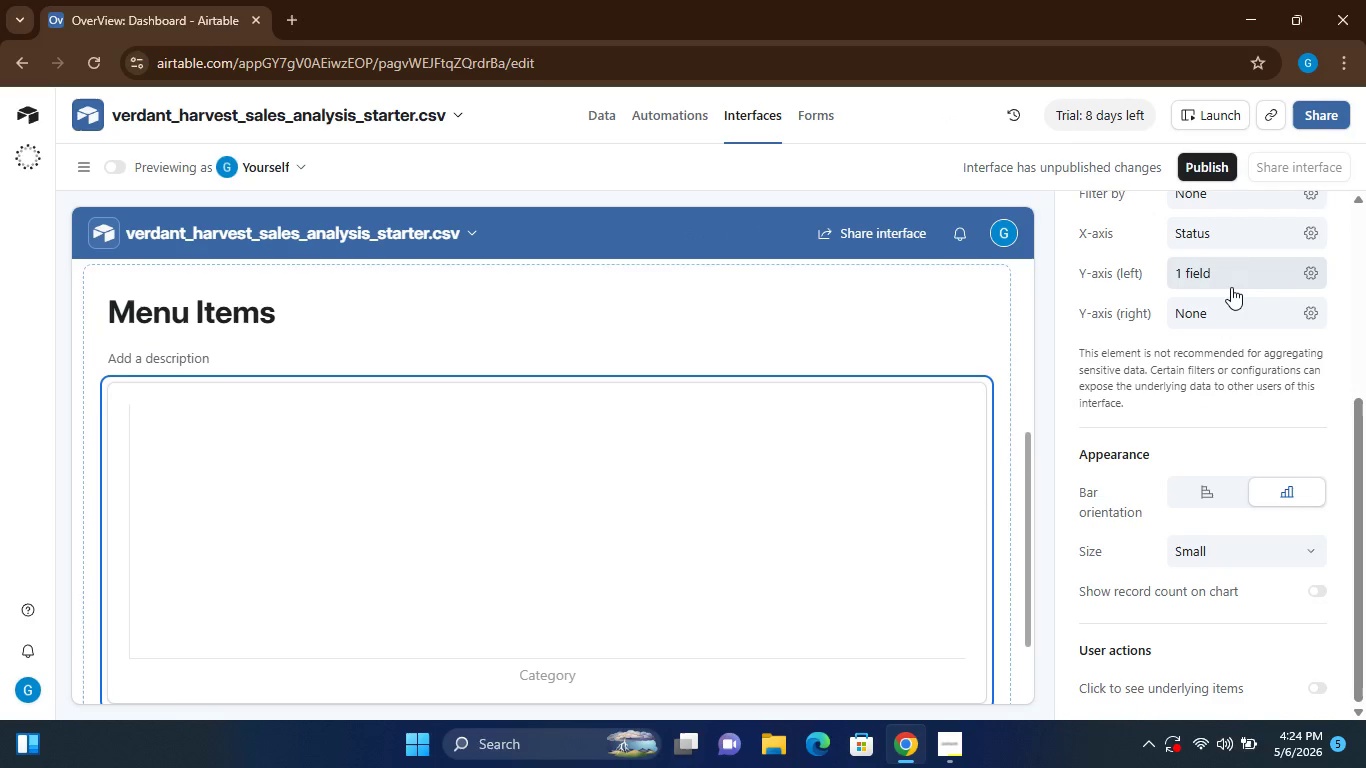 
left_click([1230, 287])
 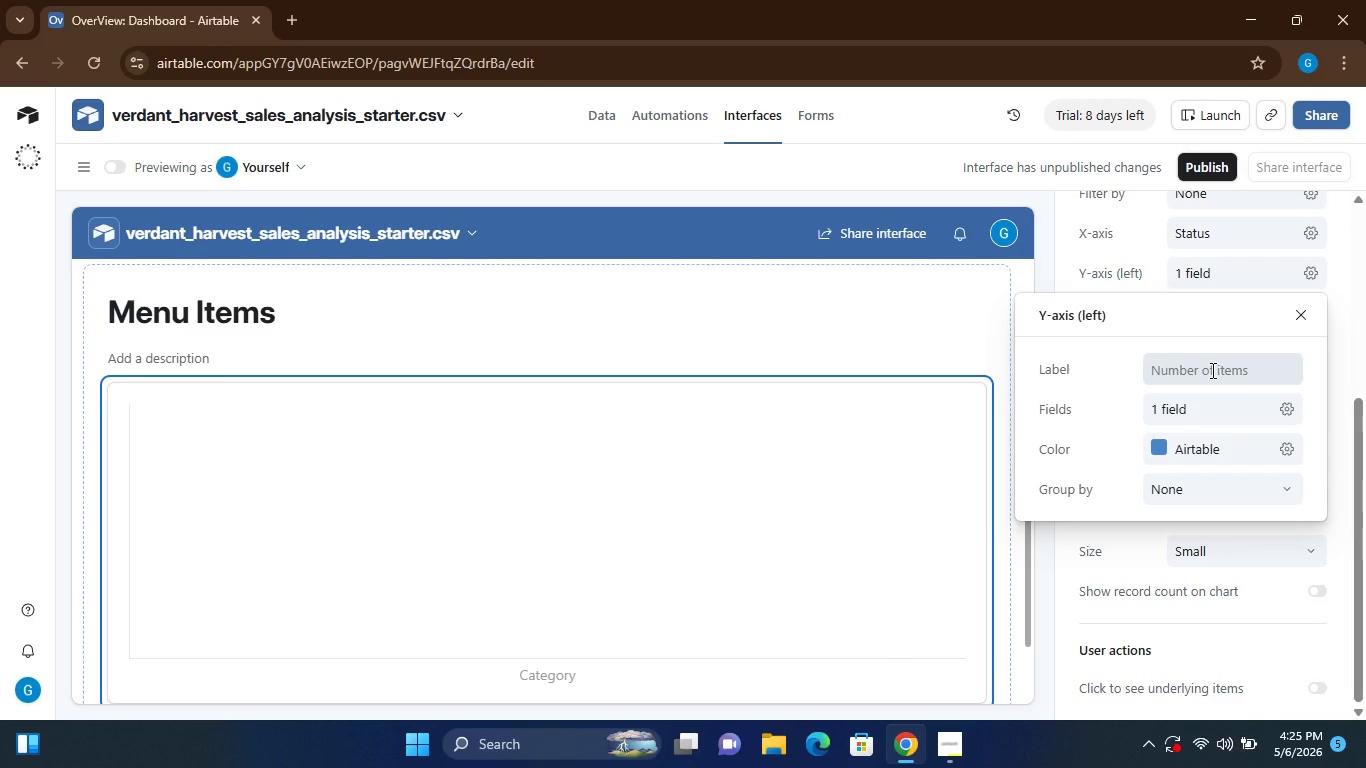 
double_click([1211, 370])
 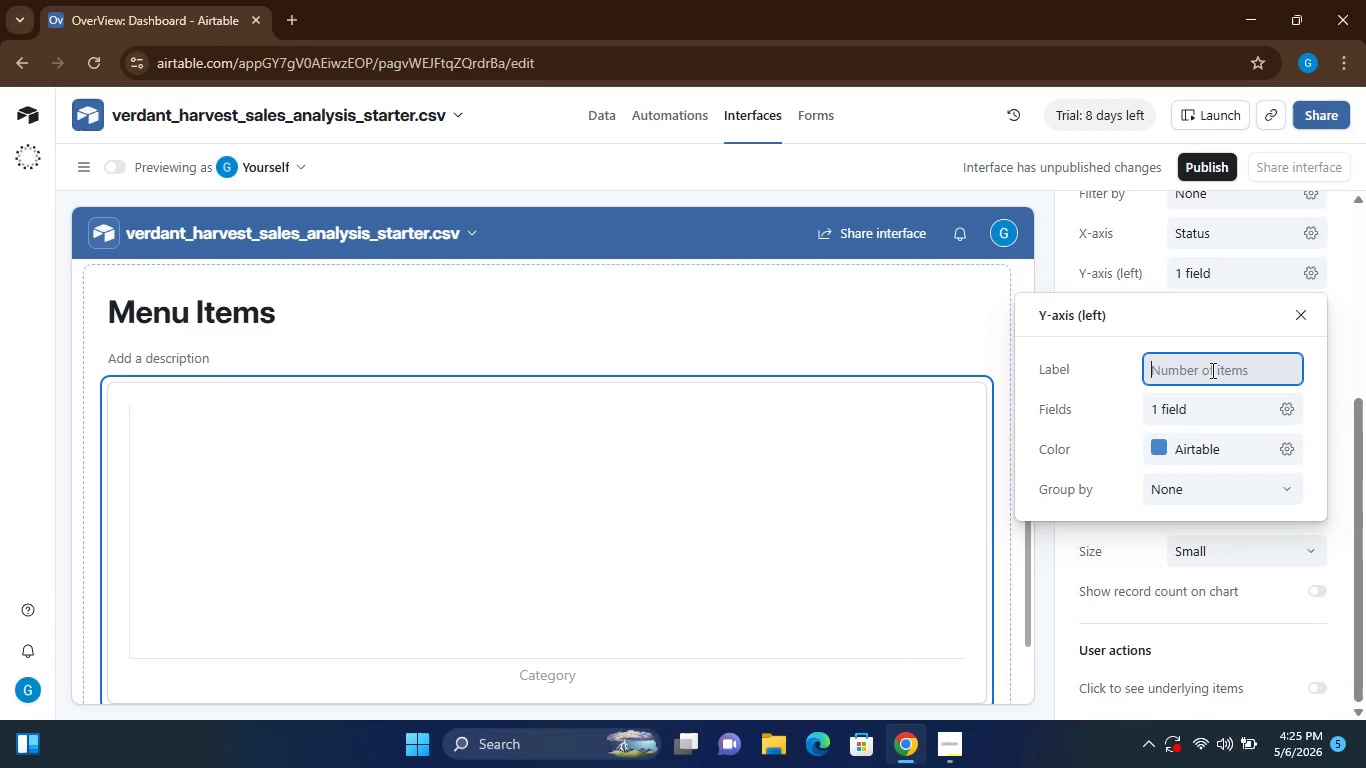 
type(Tot)
 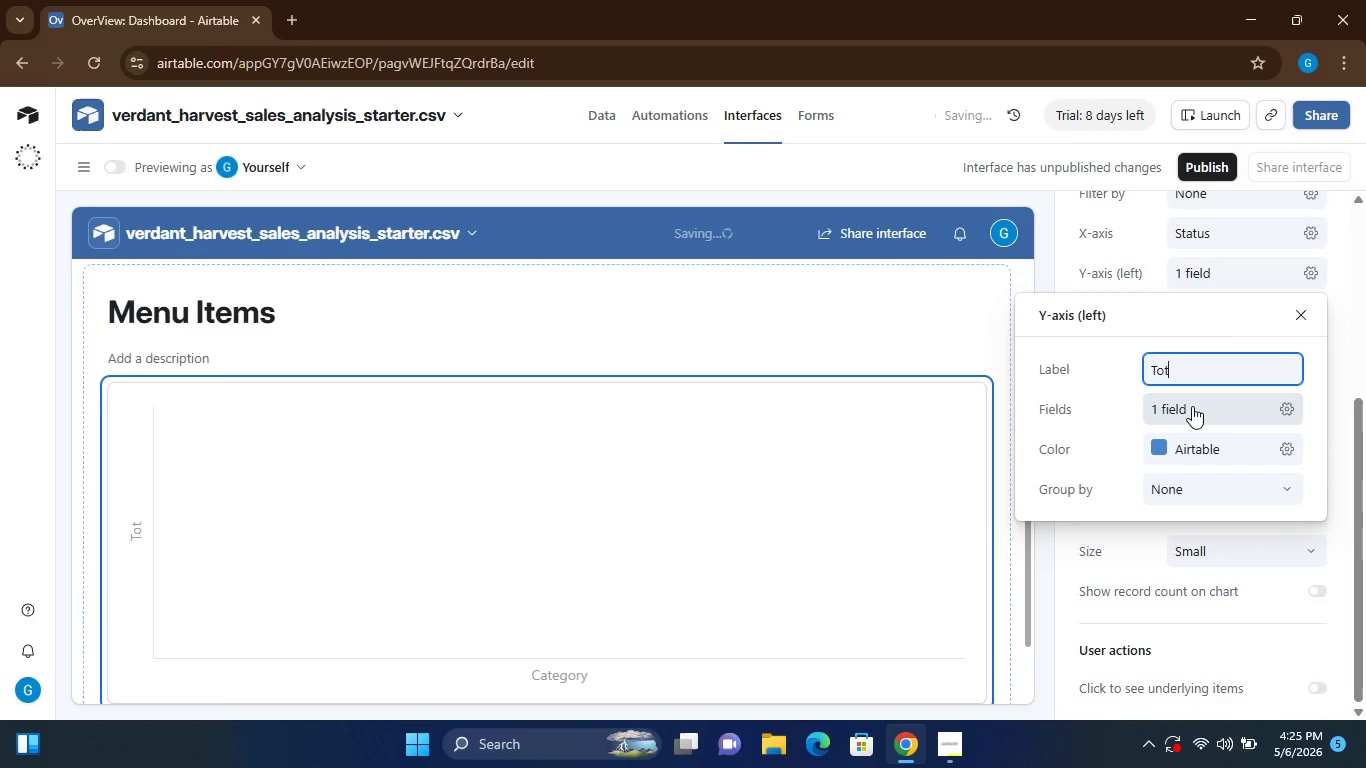 
left_click([1192, 406])
 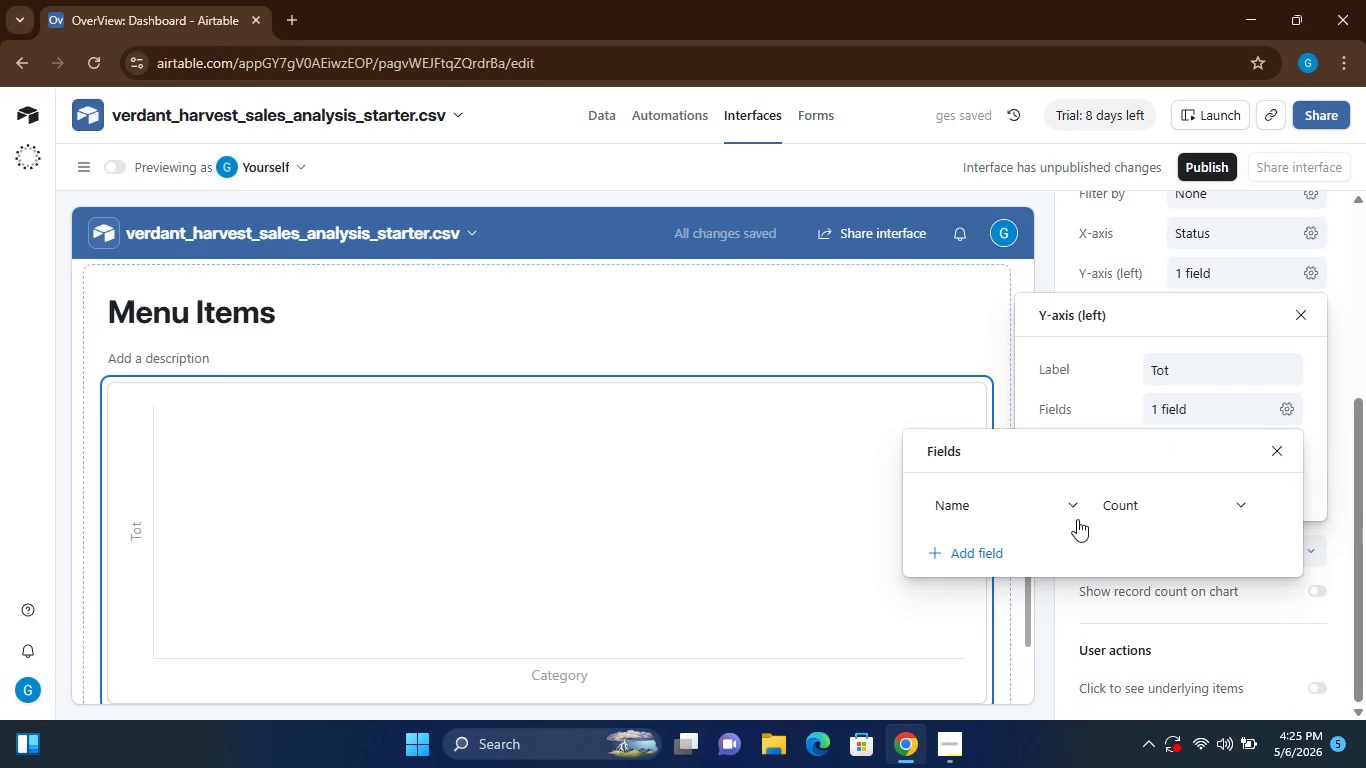 
left_click([1077, 509])
 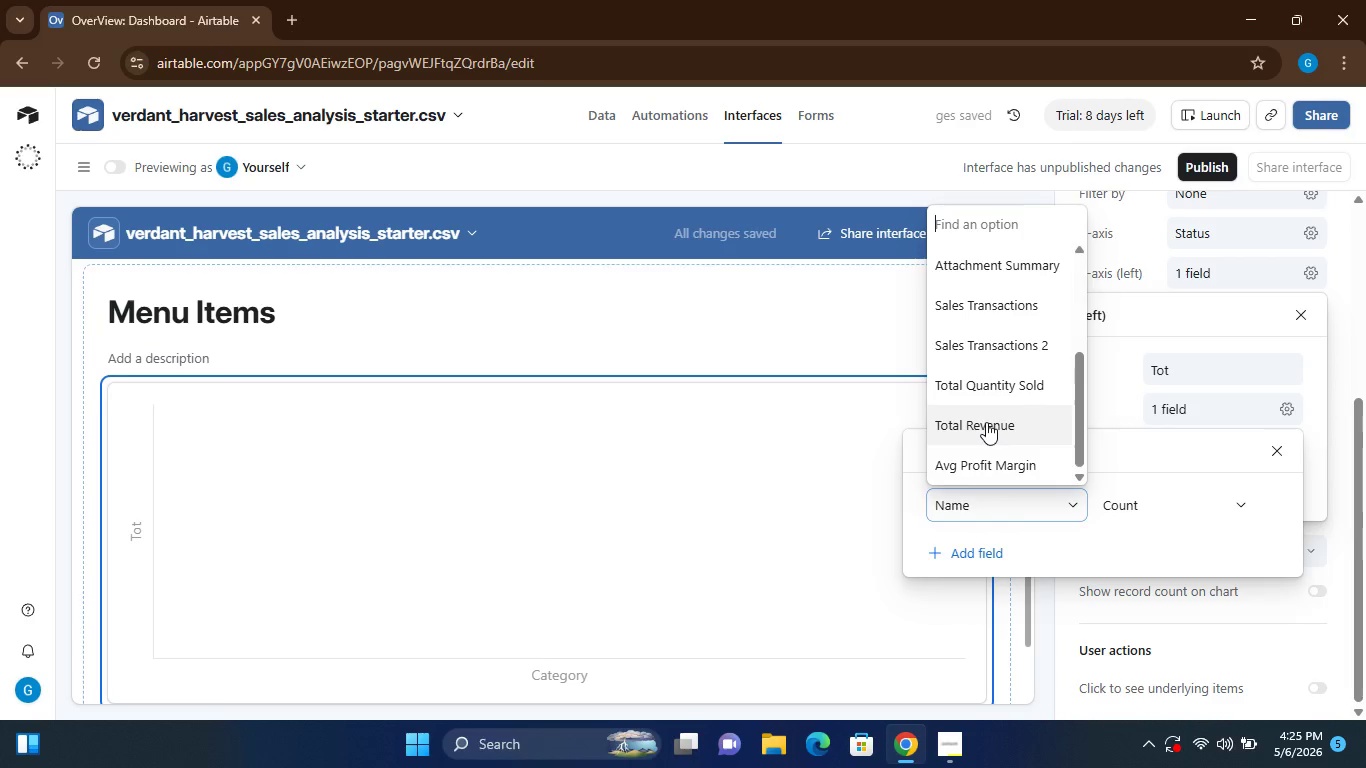 
left_click([986, 422])
 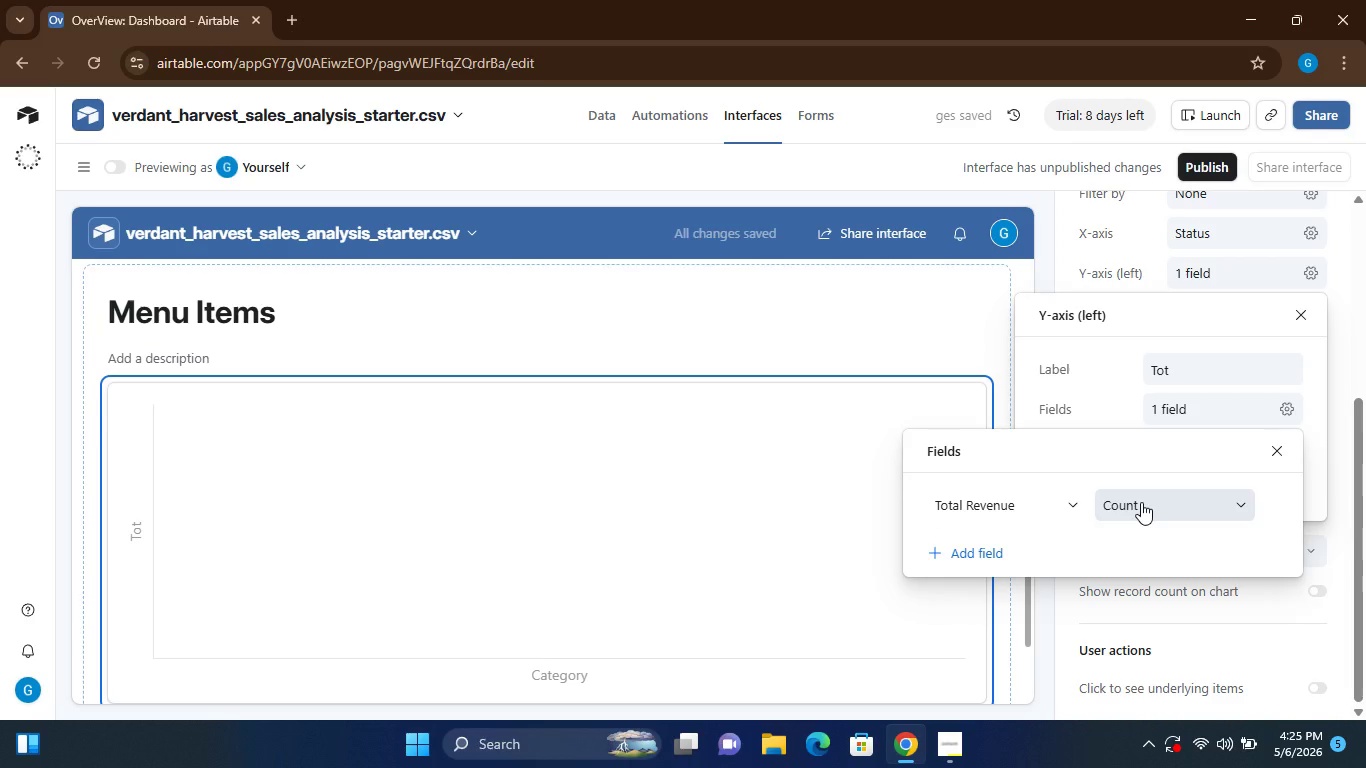 
left_click([1141, 502])
 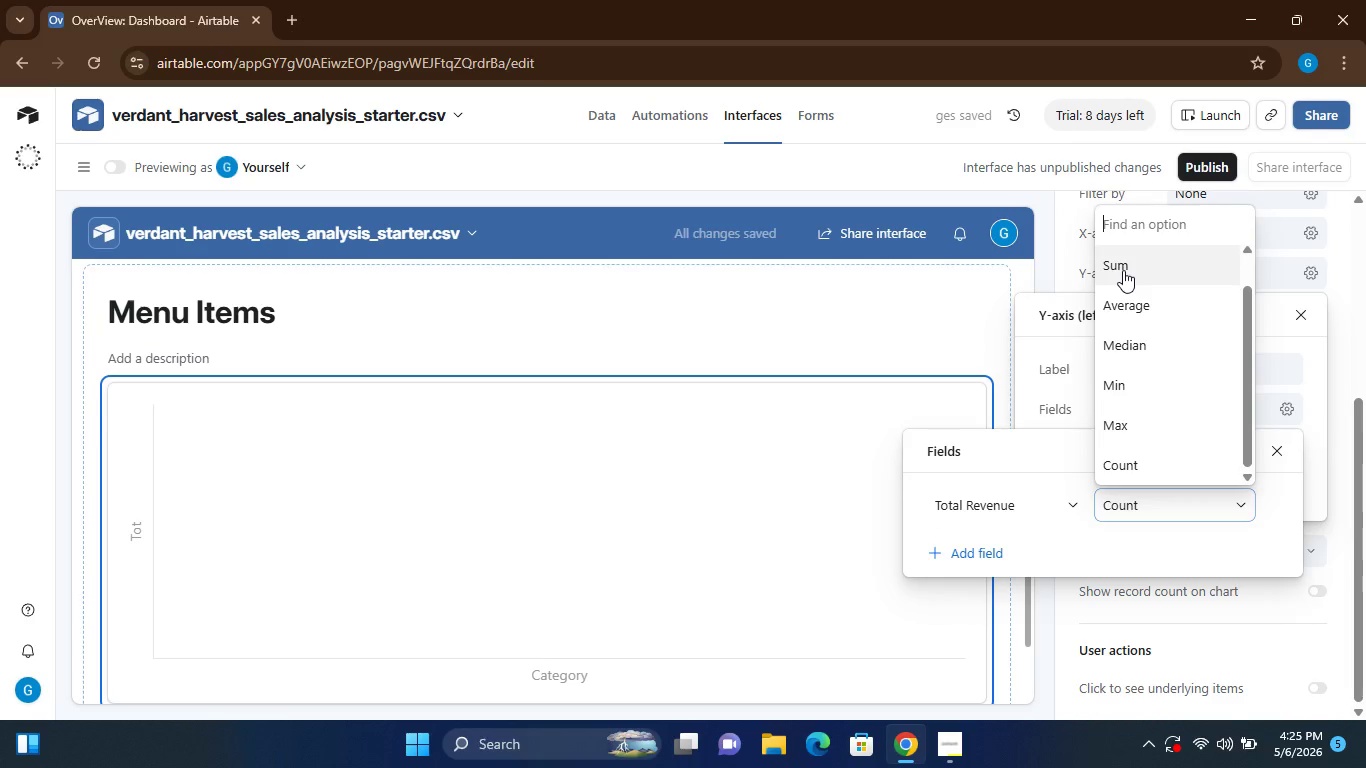 
left_click([1123, 269])
 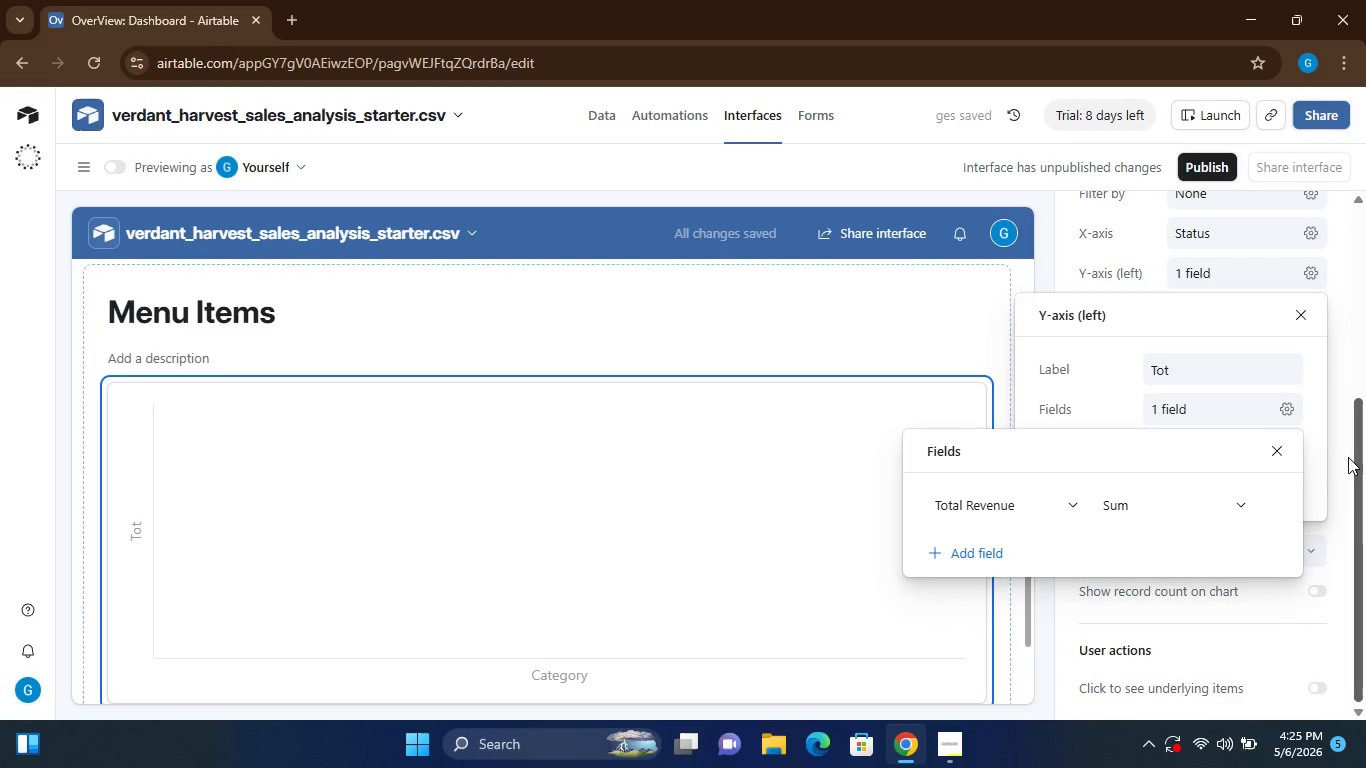 
left_click([1338, 390])
 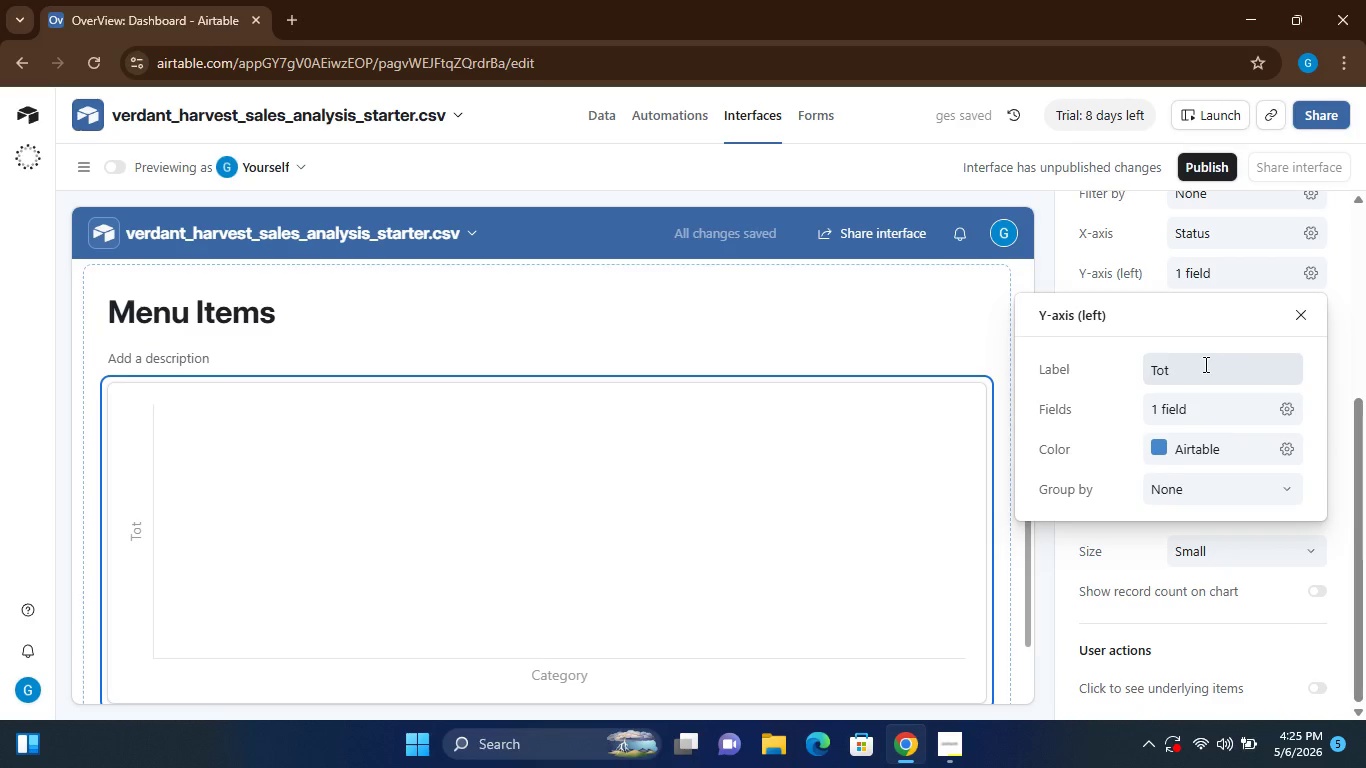 
left_click([1192, 370])
 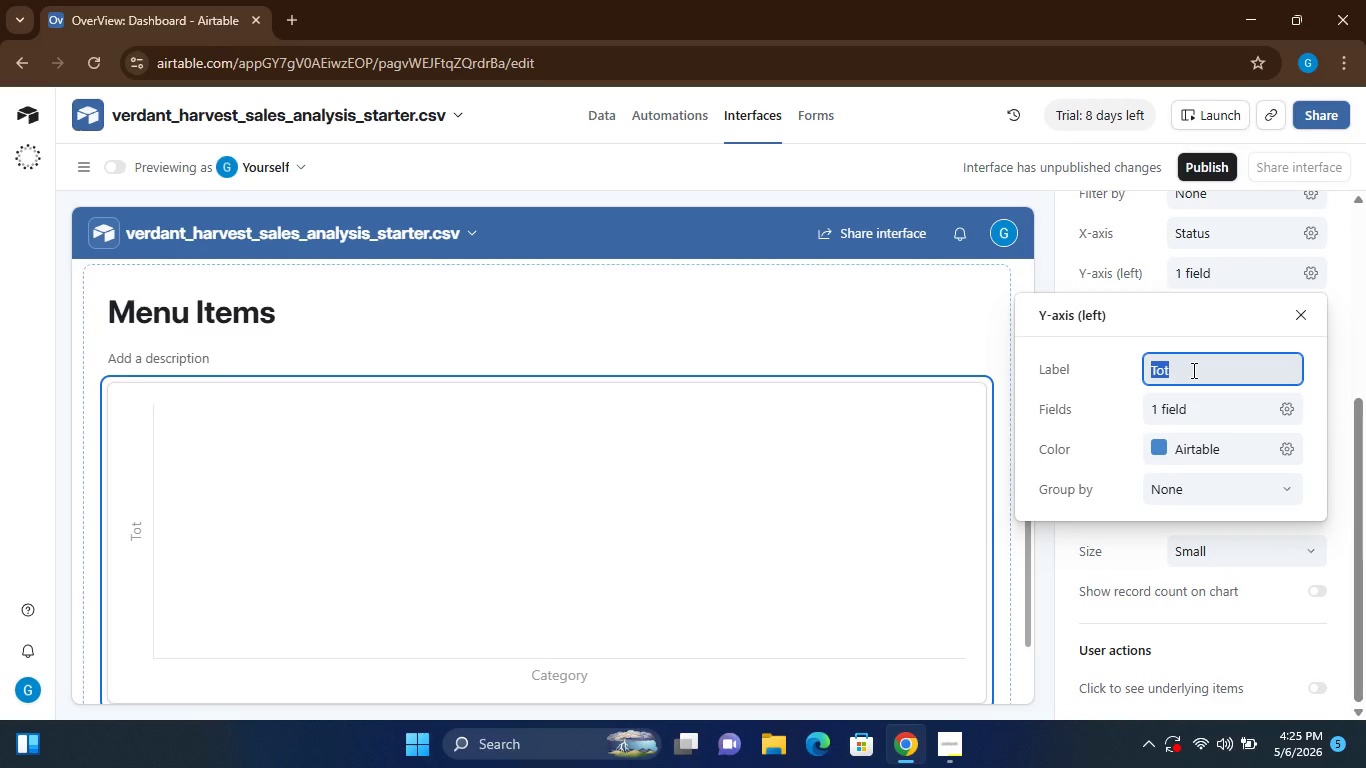 
left_click([1192, 370])
 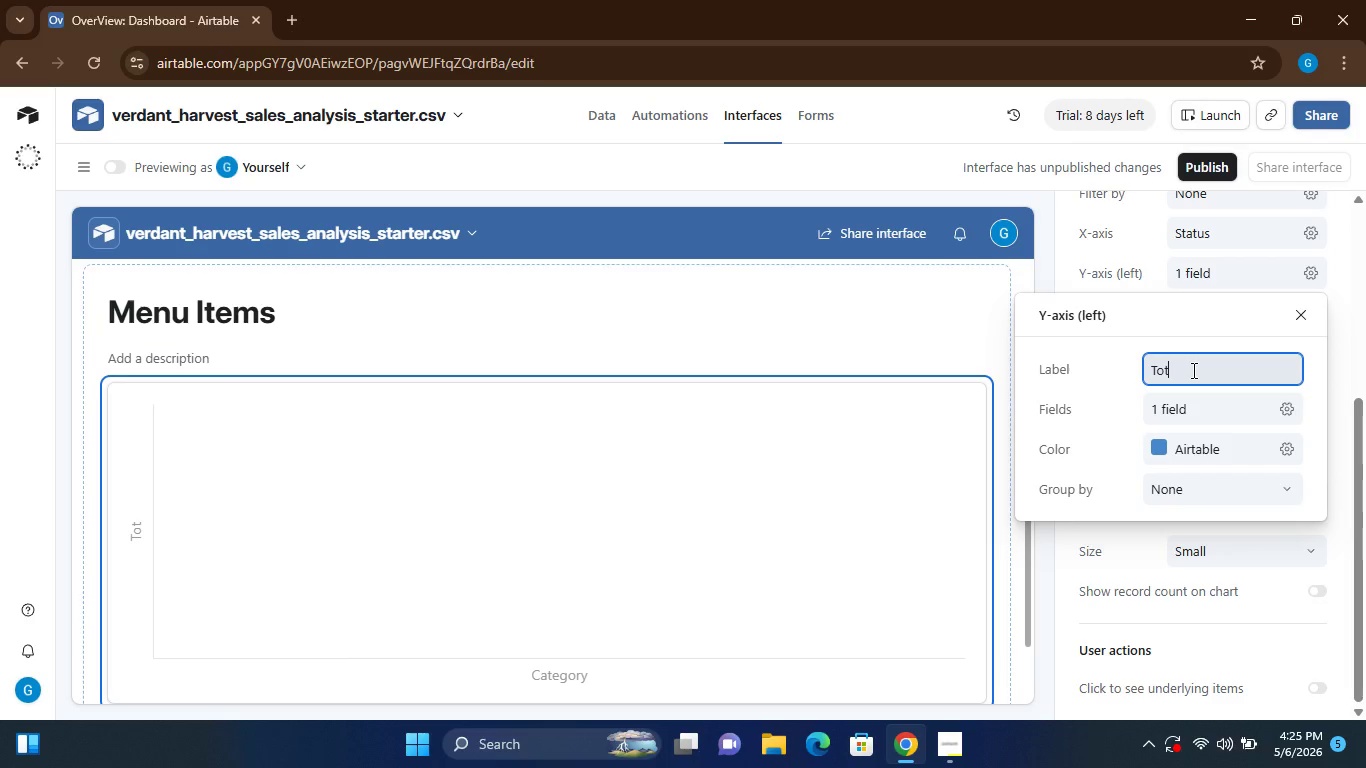 
key(Backspace)
key(Backspace)
key(Backspace)
type(Revenue by Categry)
 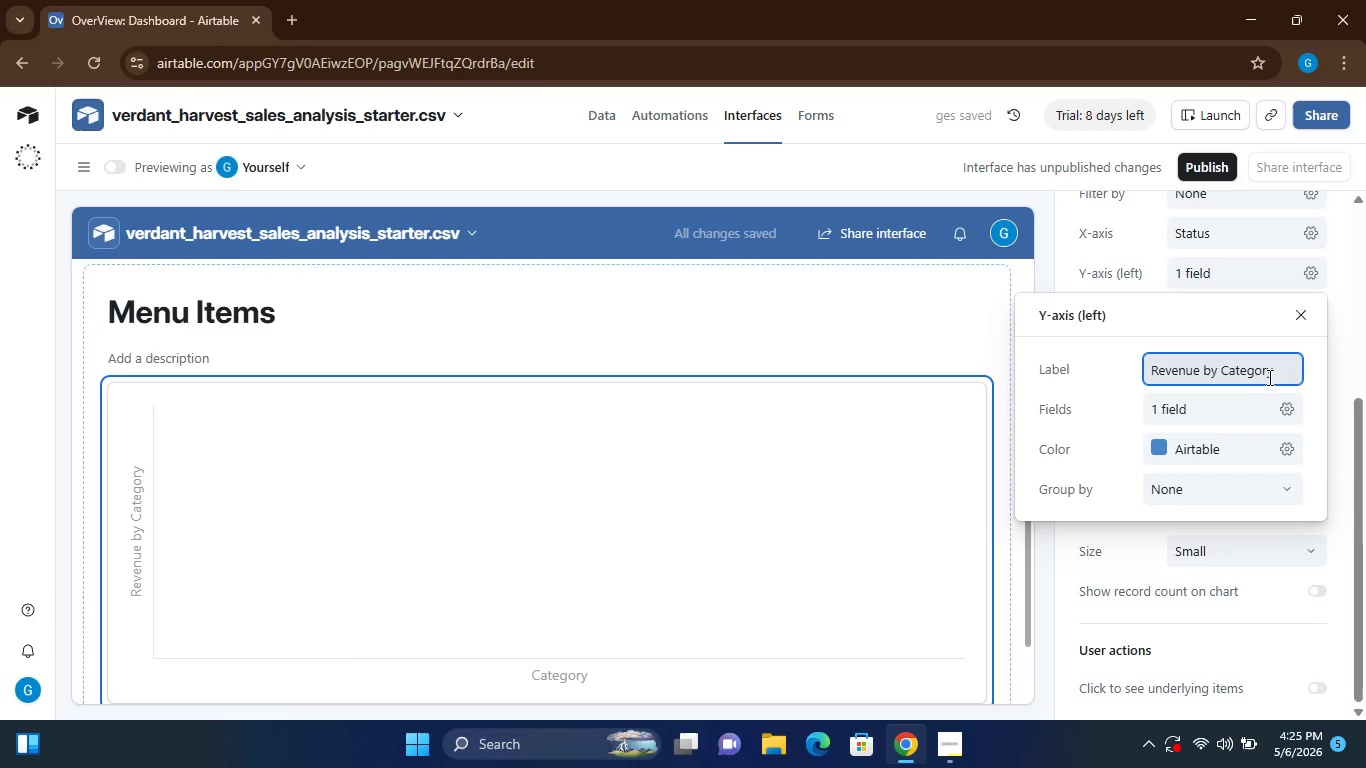 
left_click([1351, 371])
 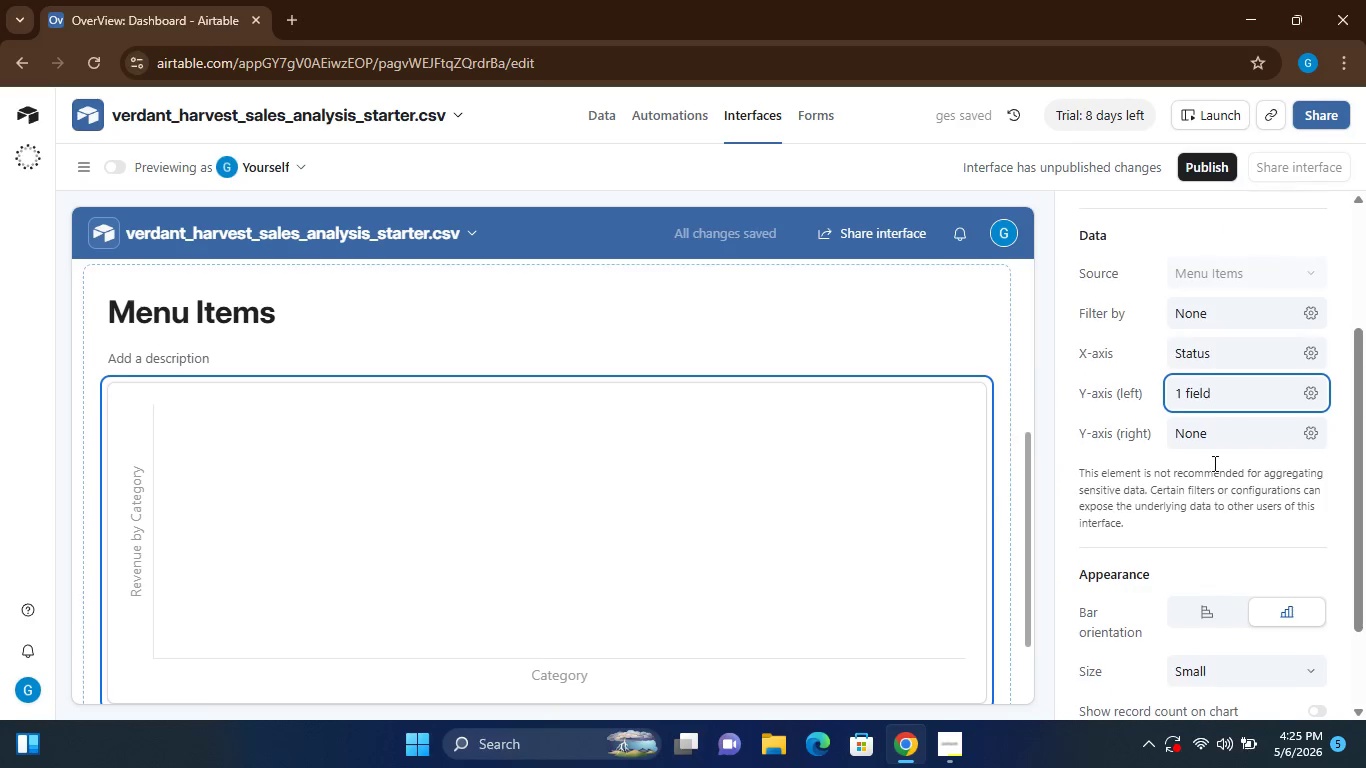 
wait(5.34)
 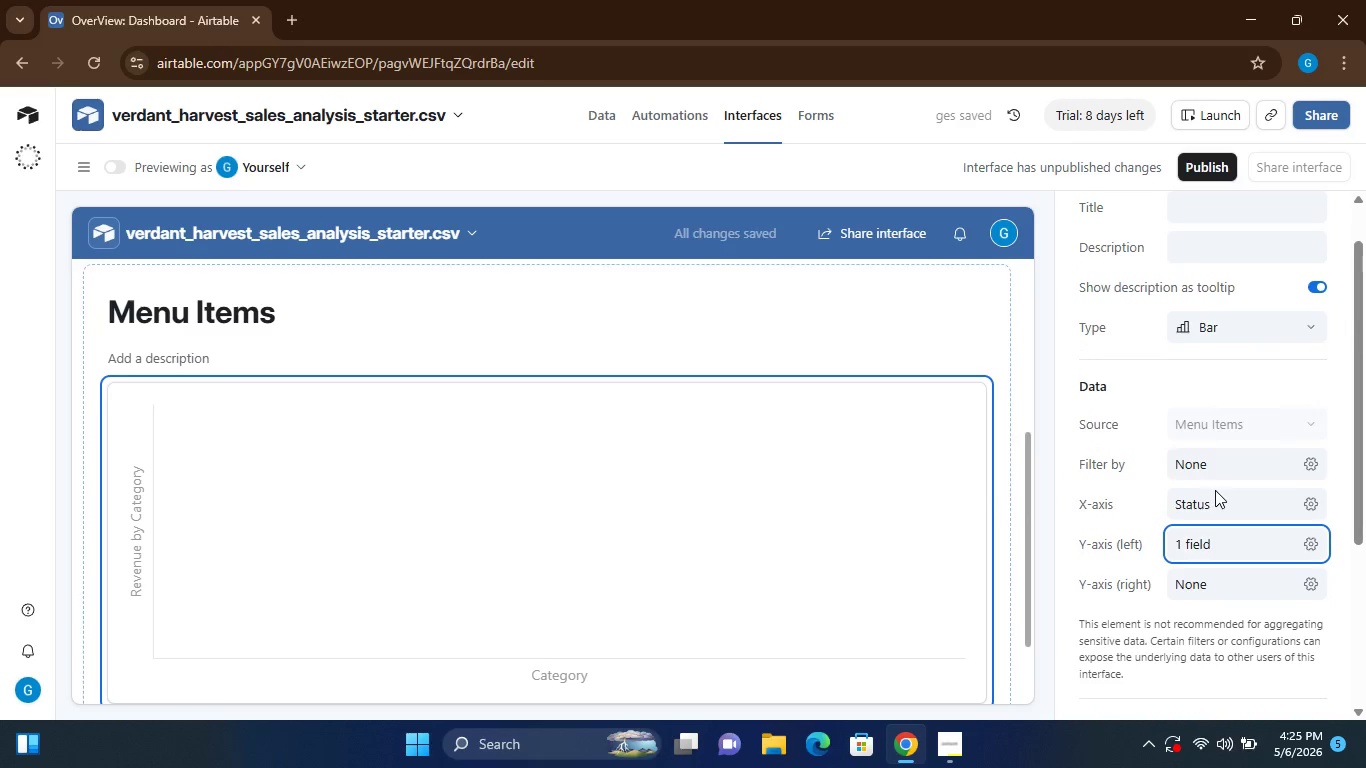 
left_click([1213, 345])
 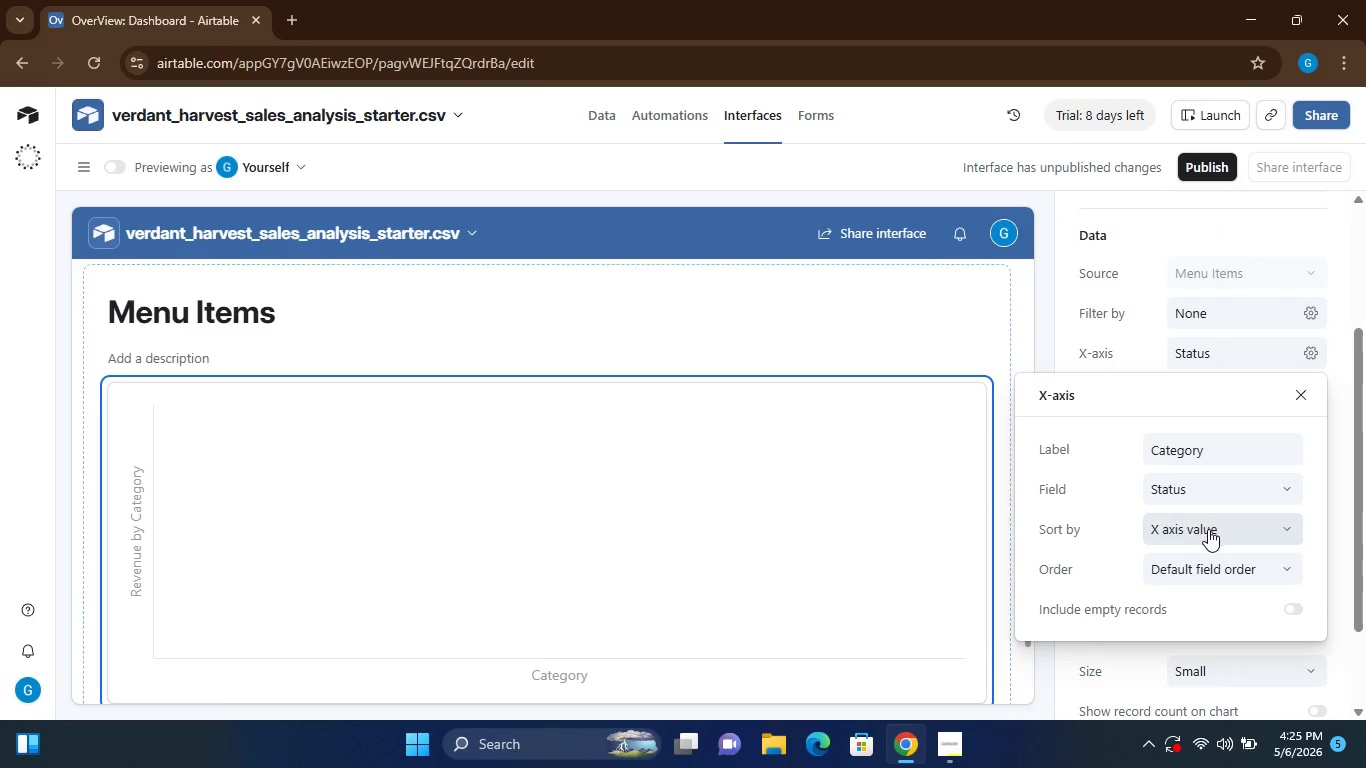 
left_click([1208, 529])
 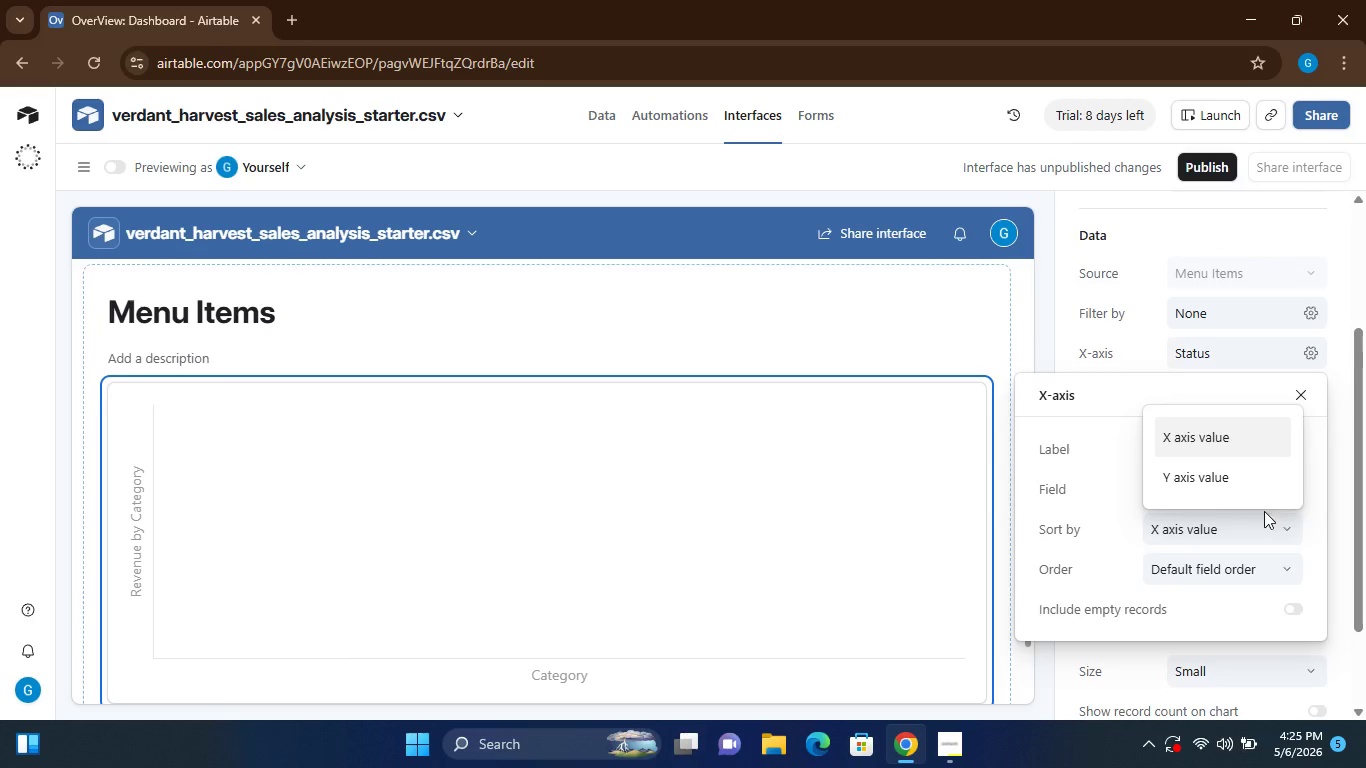 
left_click([1314, 510])
 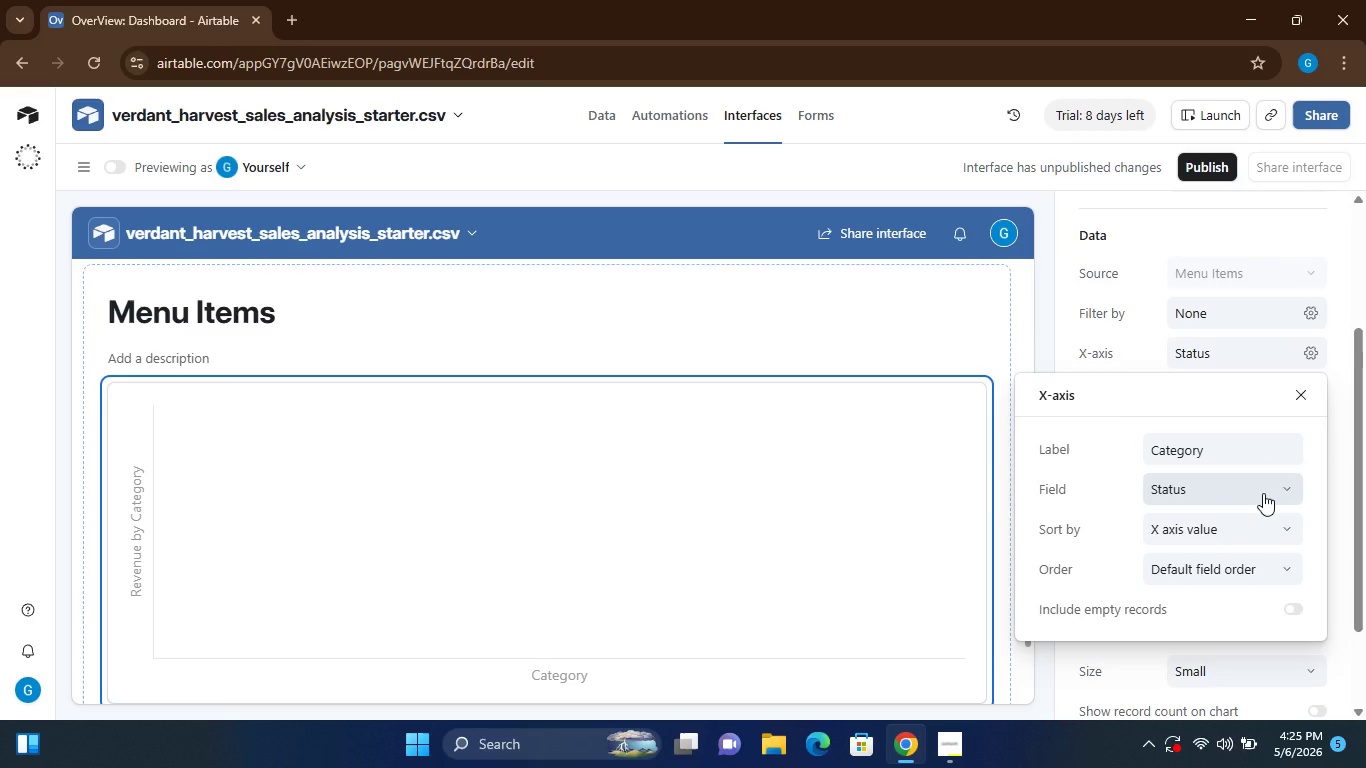 
left_click([1263, 493])
 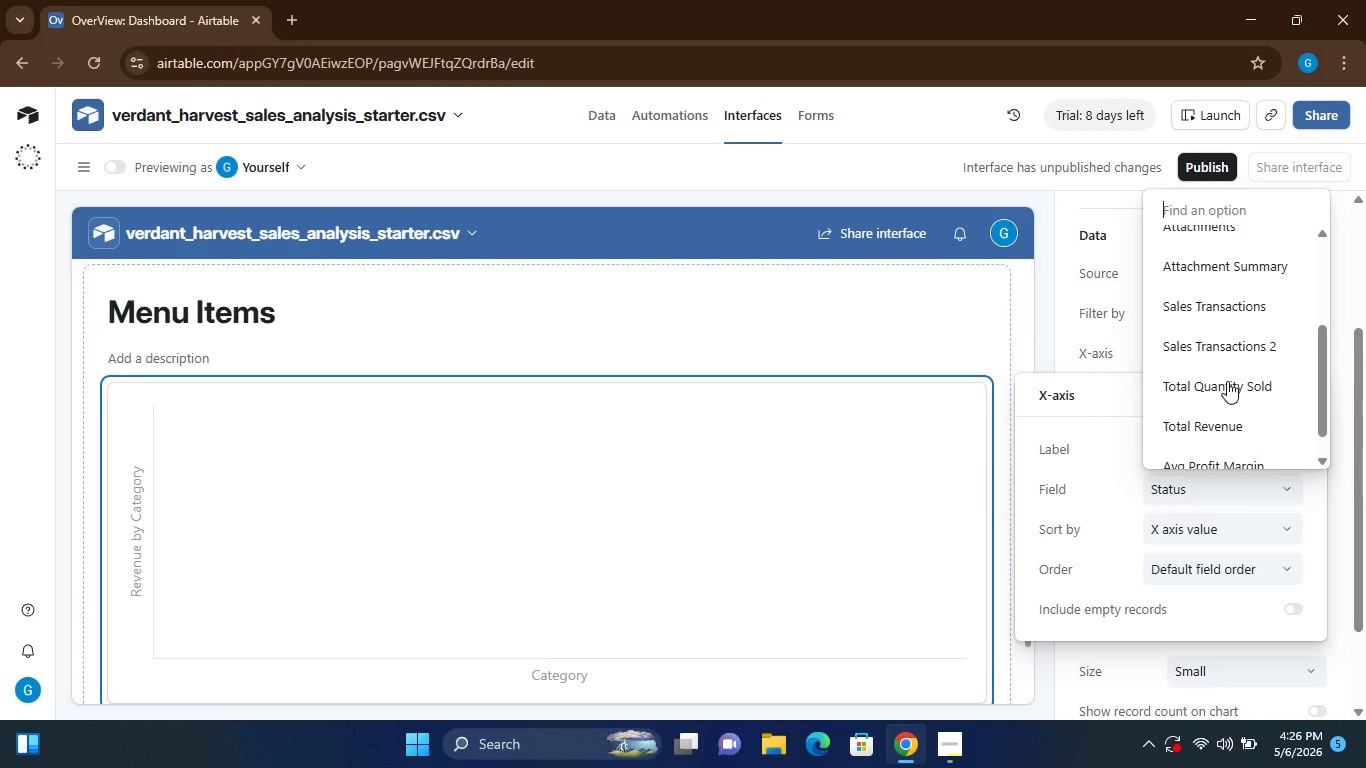 
wait(18.08)
 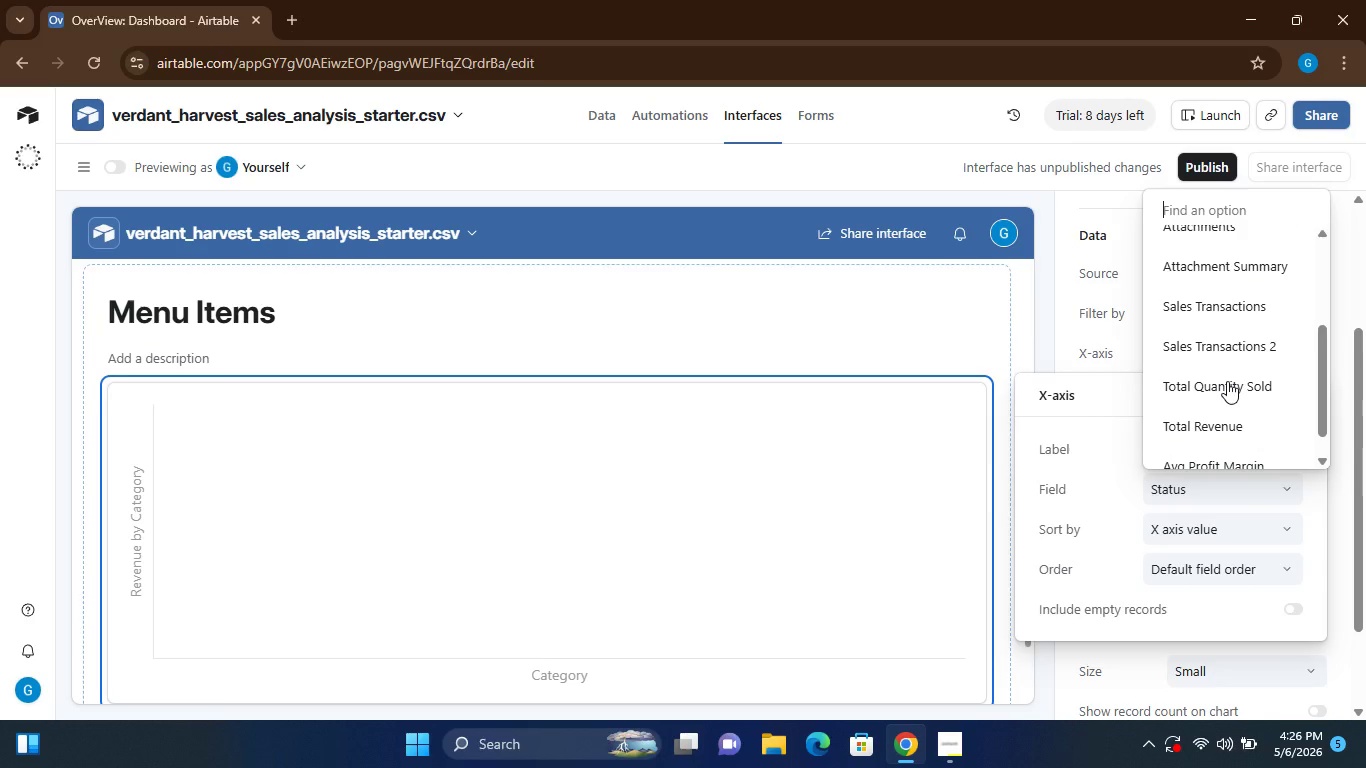 
left_click([1339, 441])
 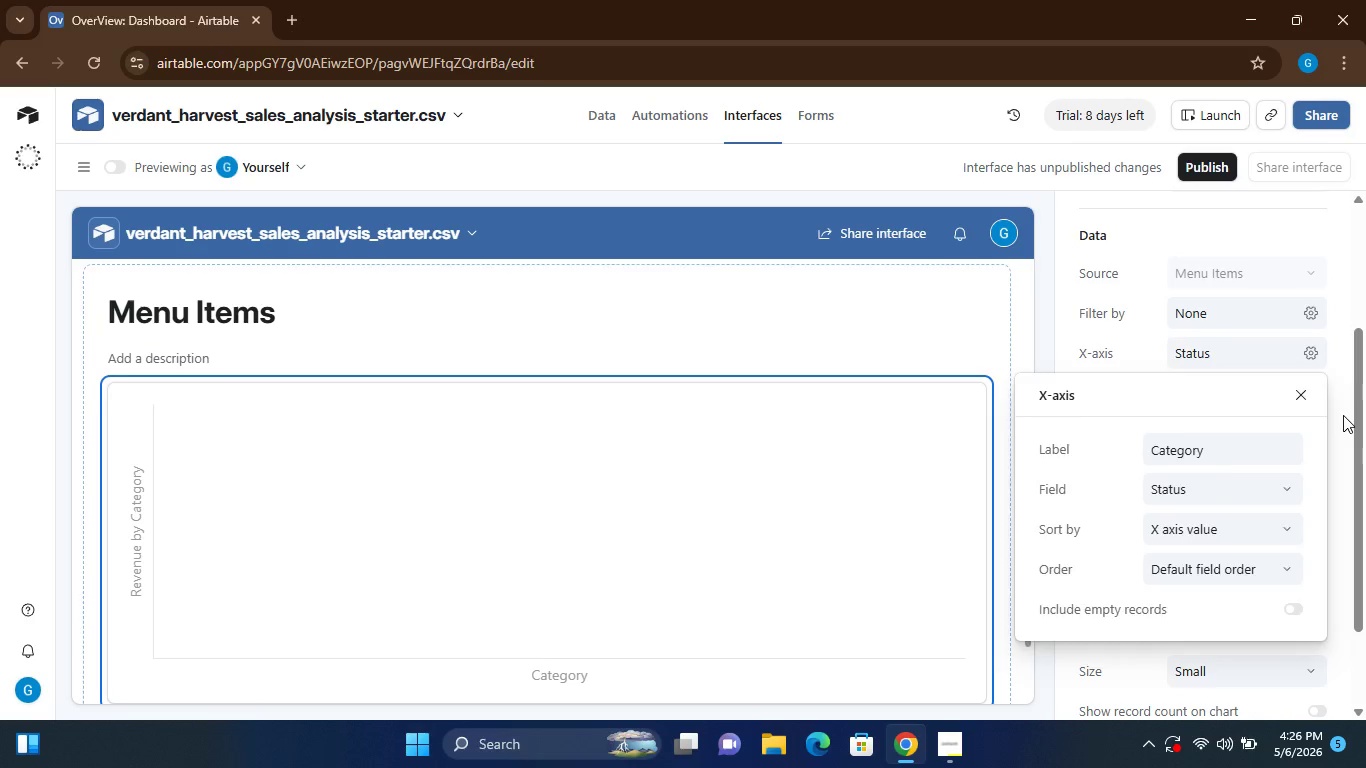 
left_click([1343, 415])
 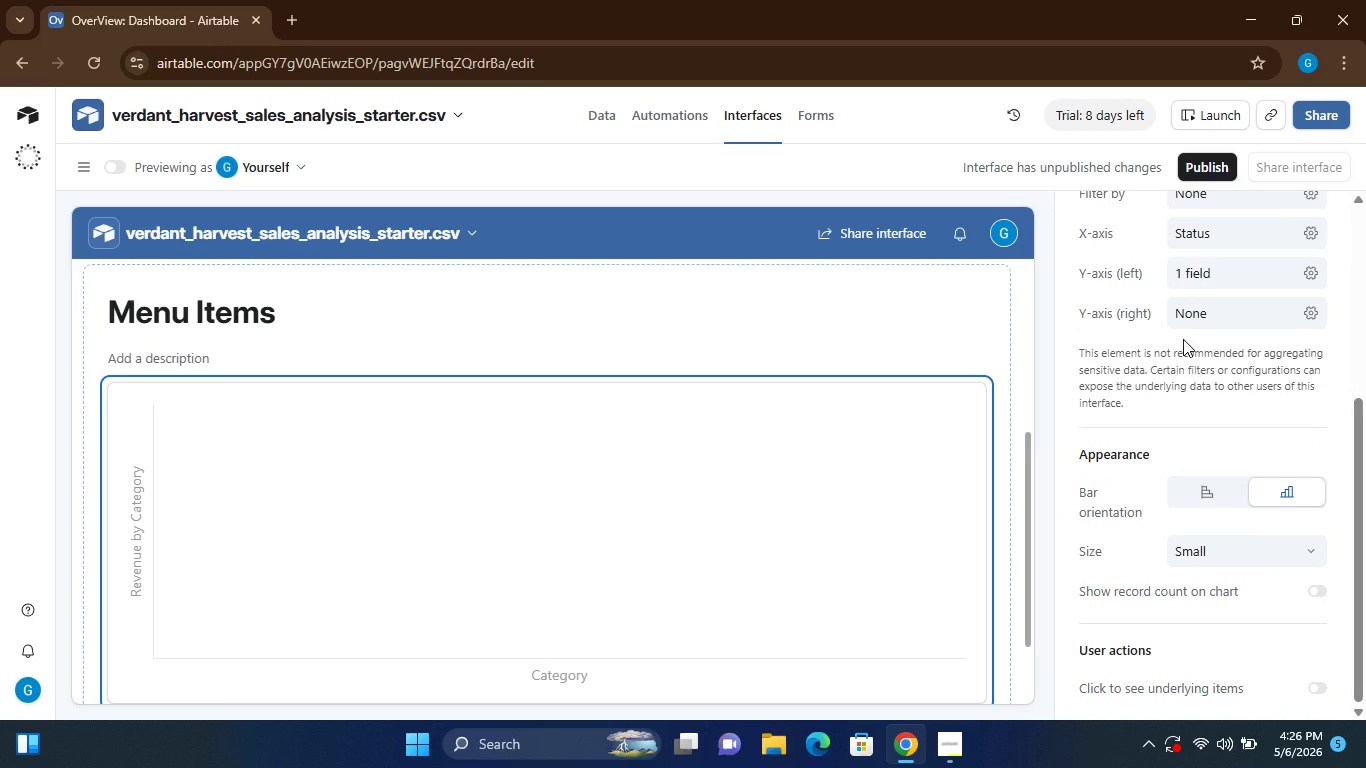 
wait(23.64)
 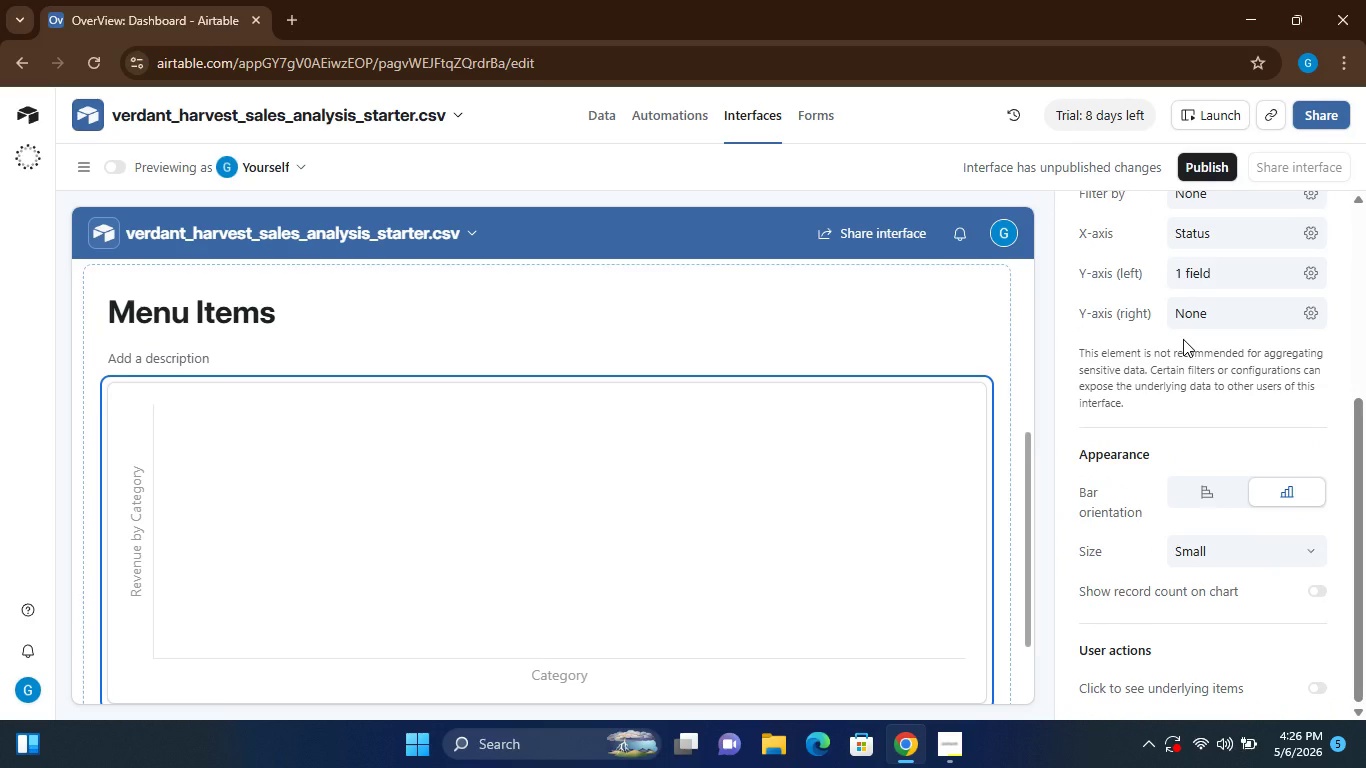 
left_click([1230, 304])
 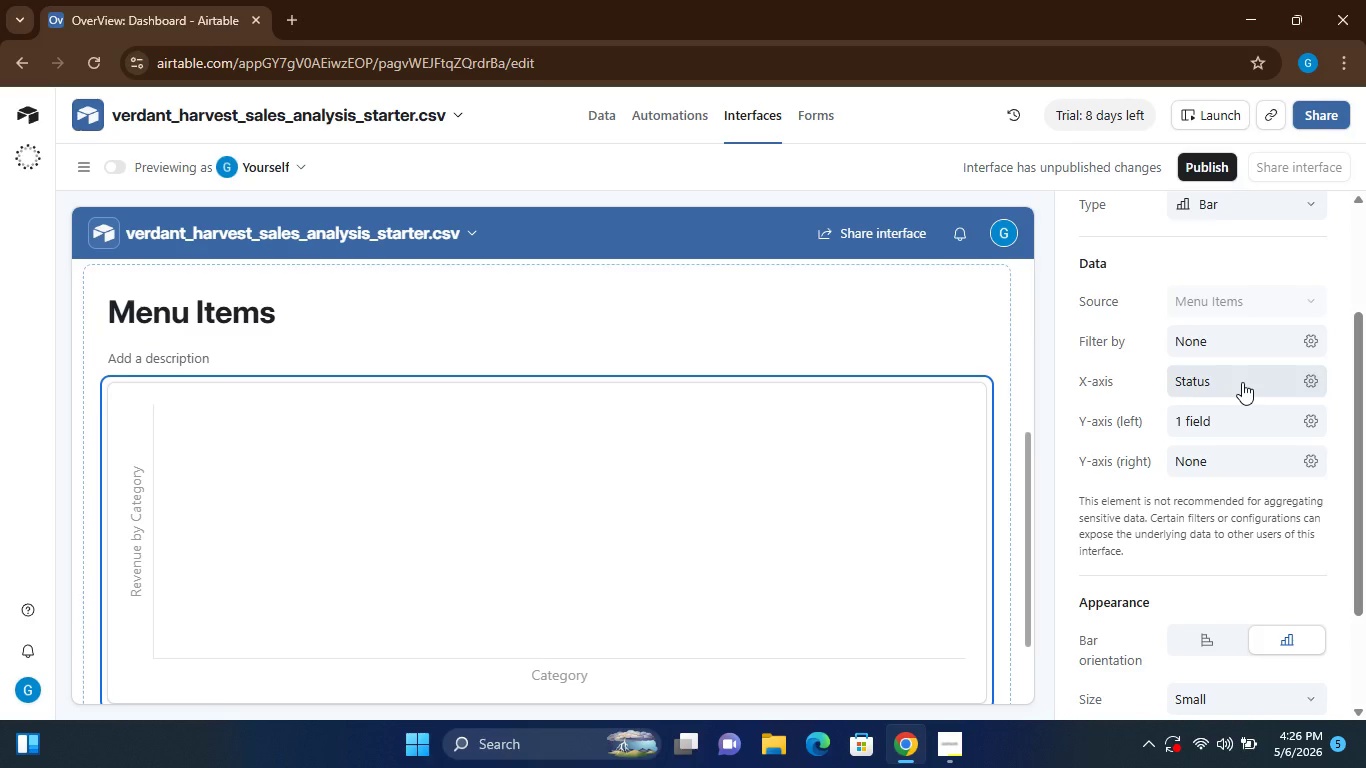 
left_click([1242, 382])
 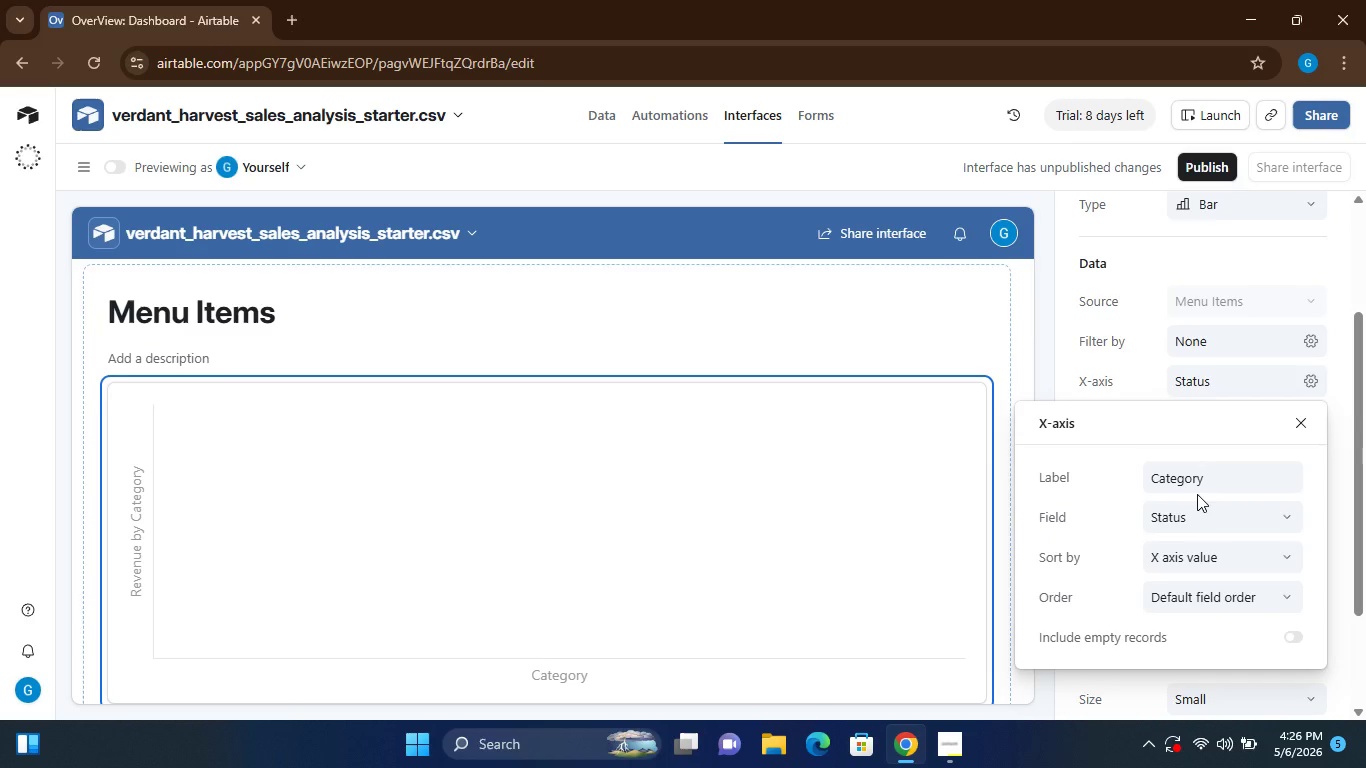 
left_click([1197, 494])
 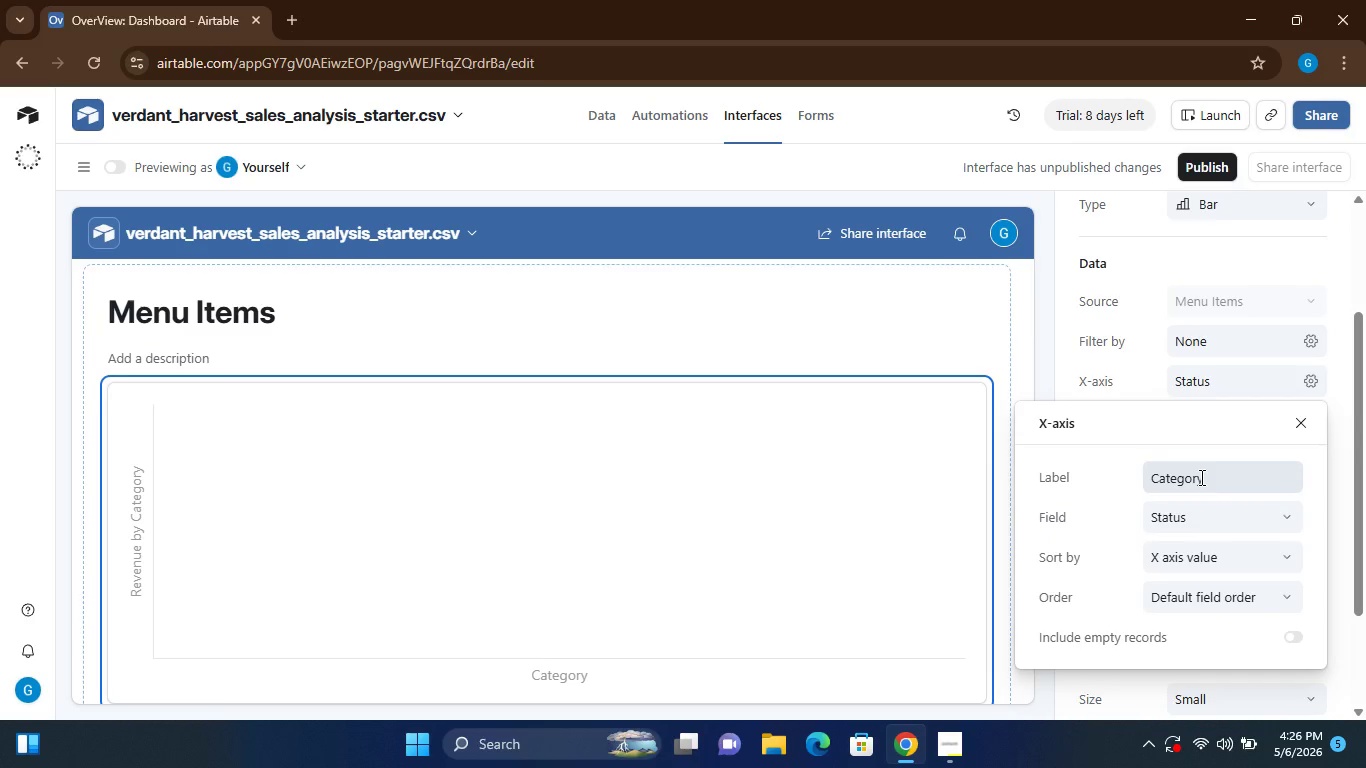 
left_click([1200, 477])
 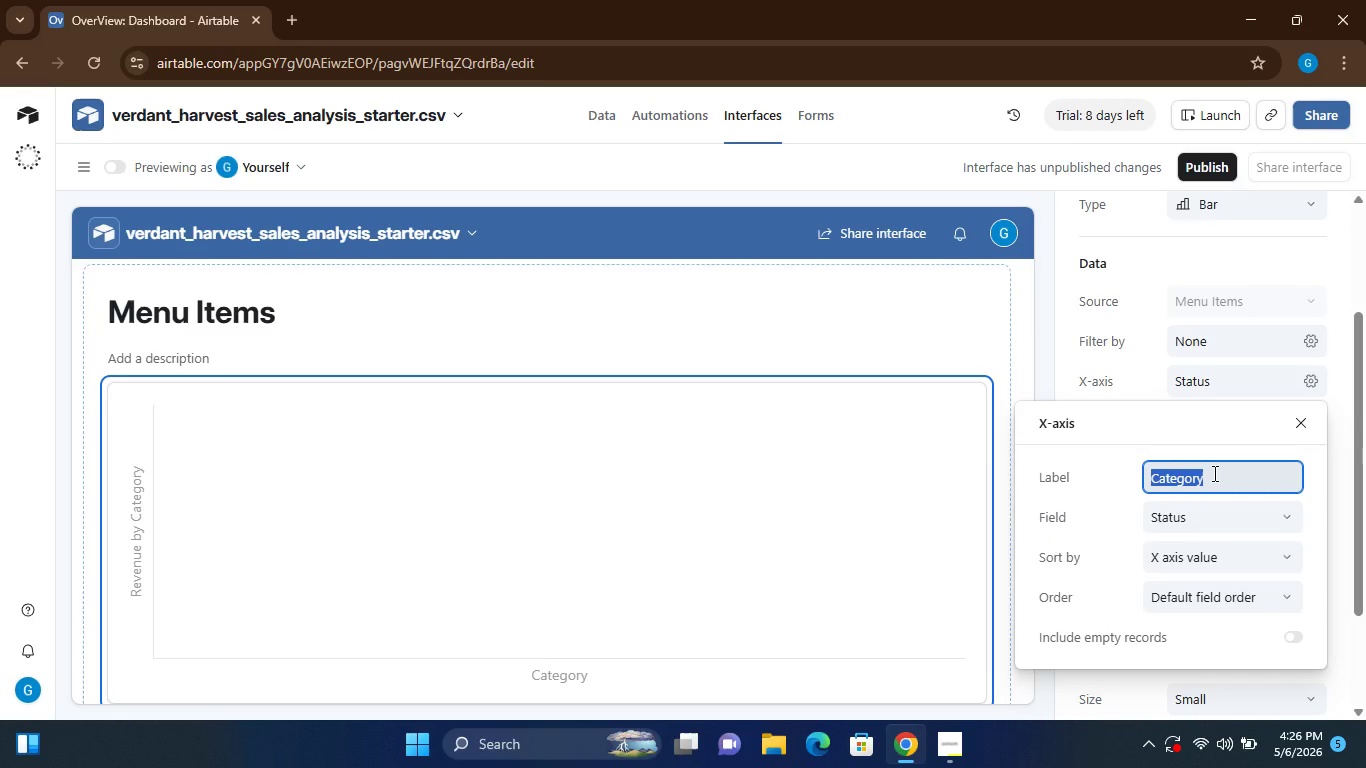 
left_click([1213, 473])
 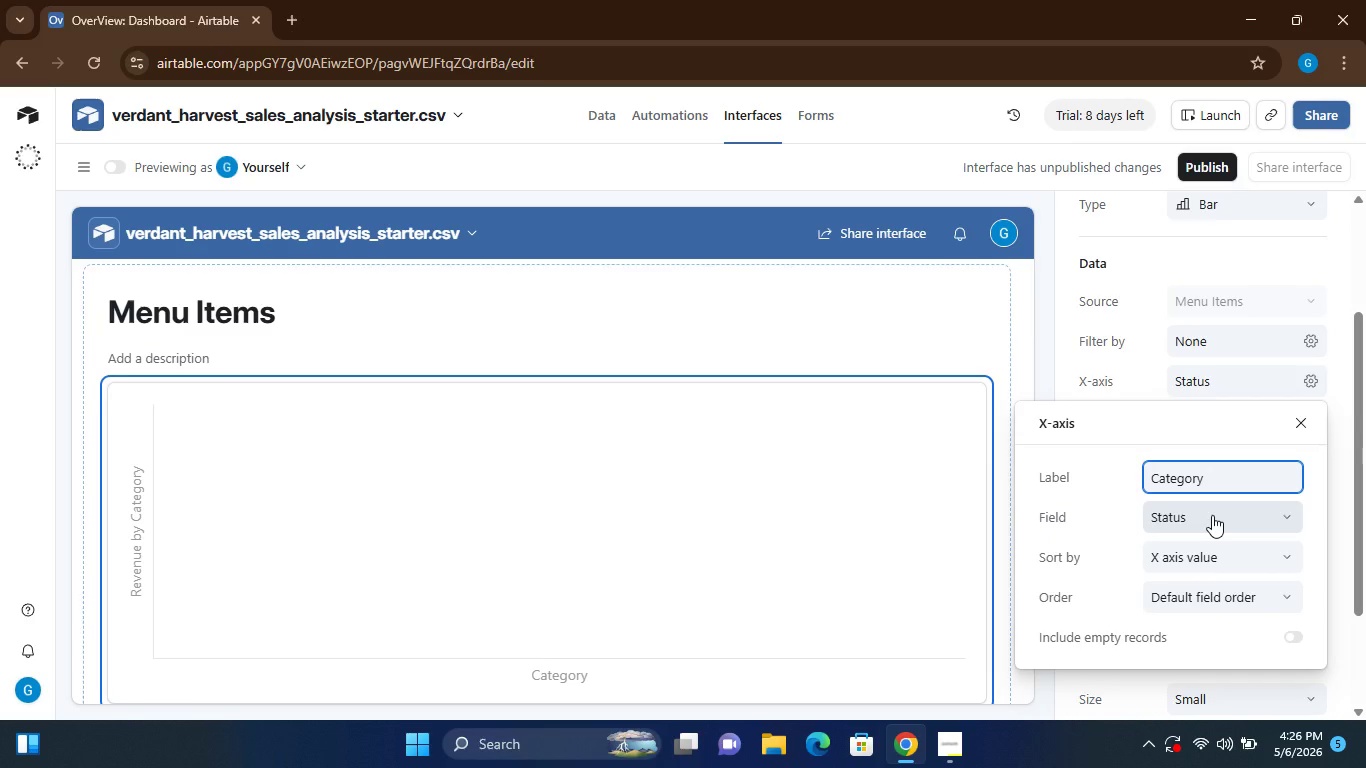 
left_click([1212, 515])
 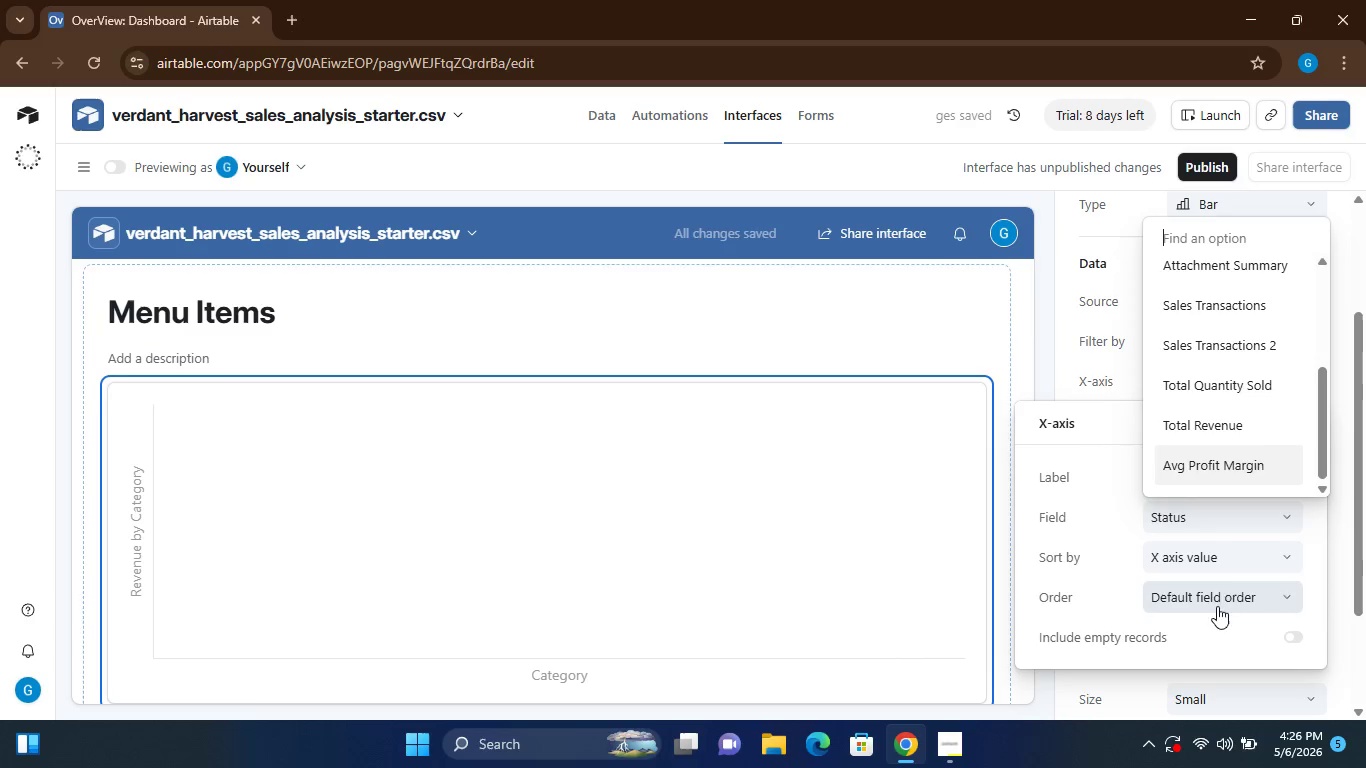 
left_click([1236, 564])
 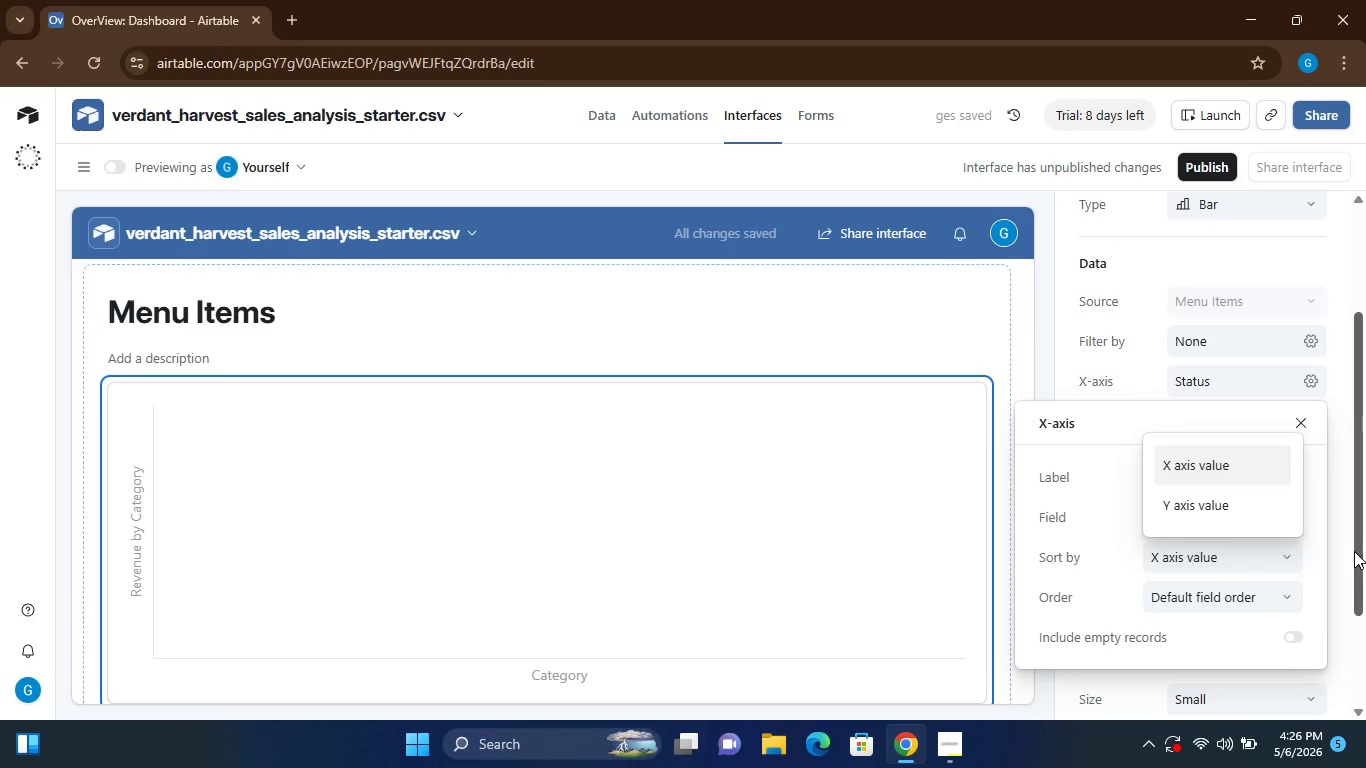 
left_click([1350, 551])
 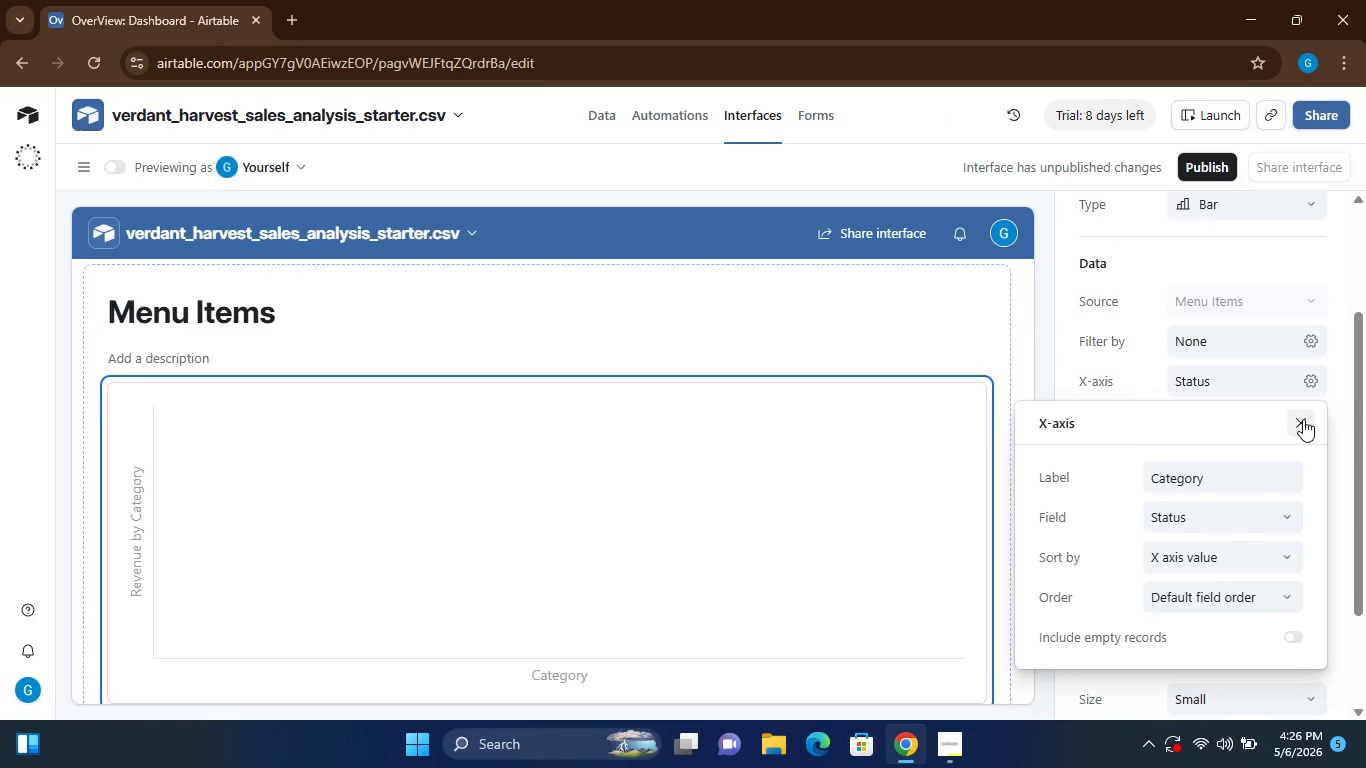 
left_click([1303, 419])
 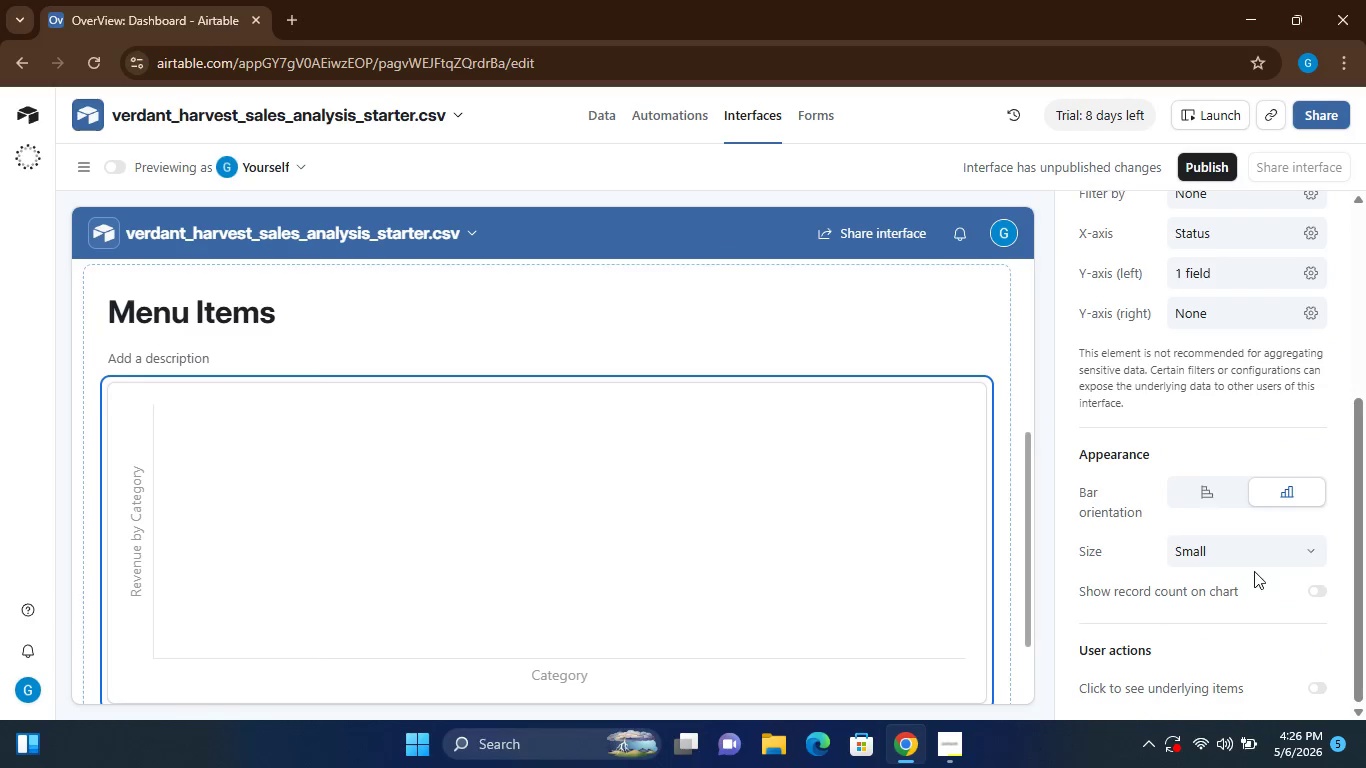 
wait(6.53)
 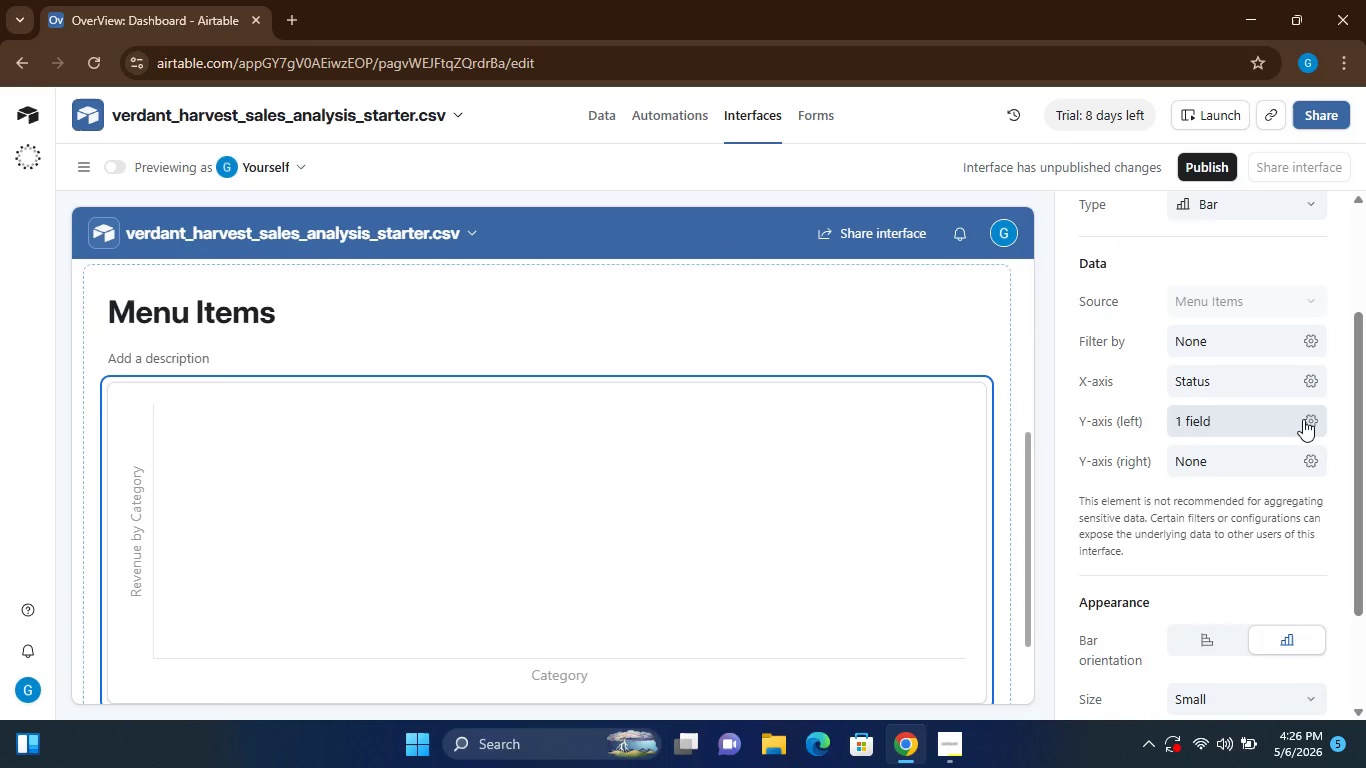 
mouse_move([1270, 487])
 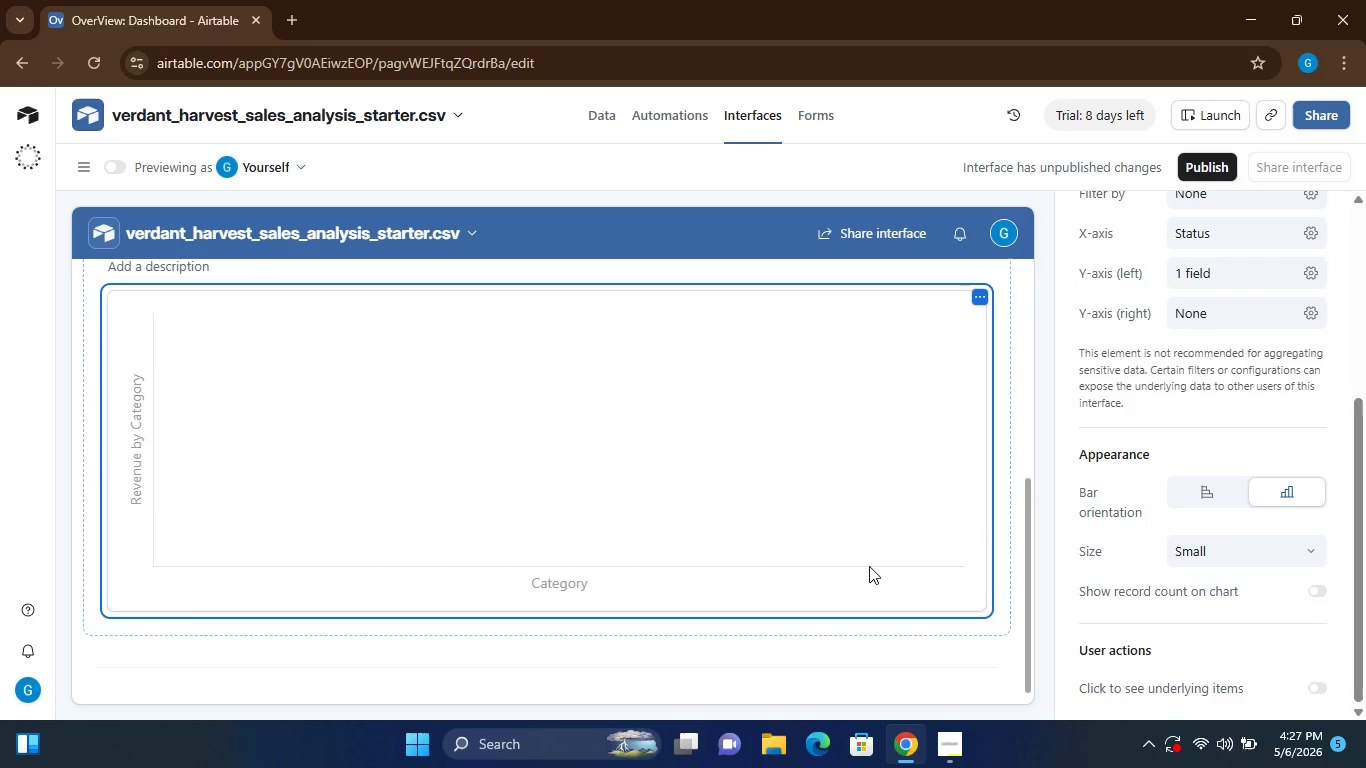 
wait(30.59)
 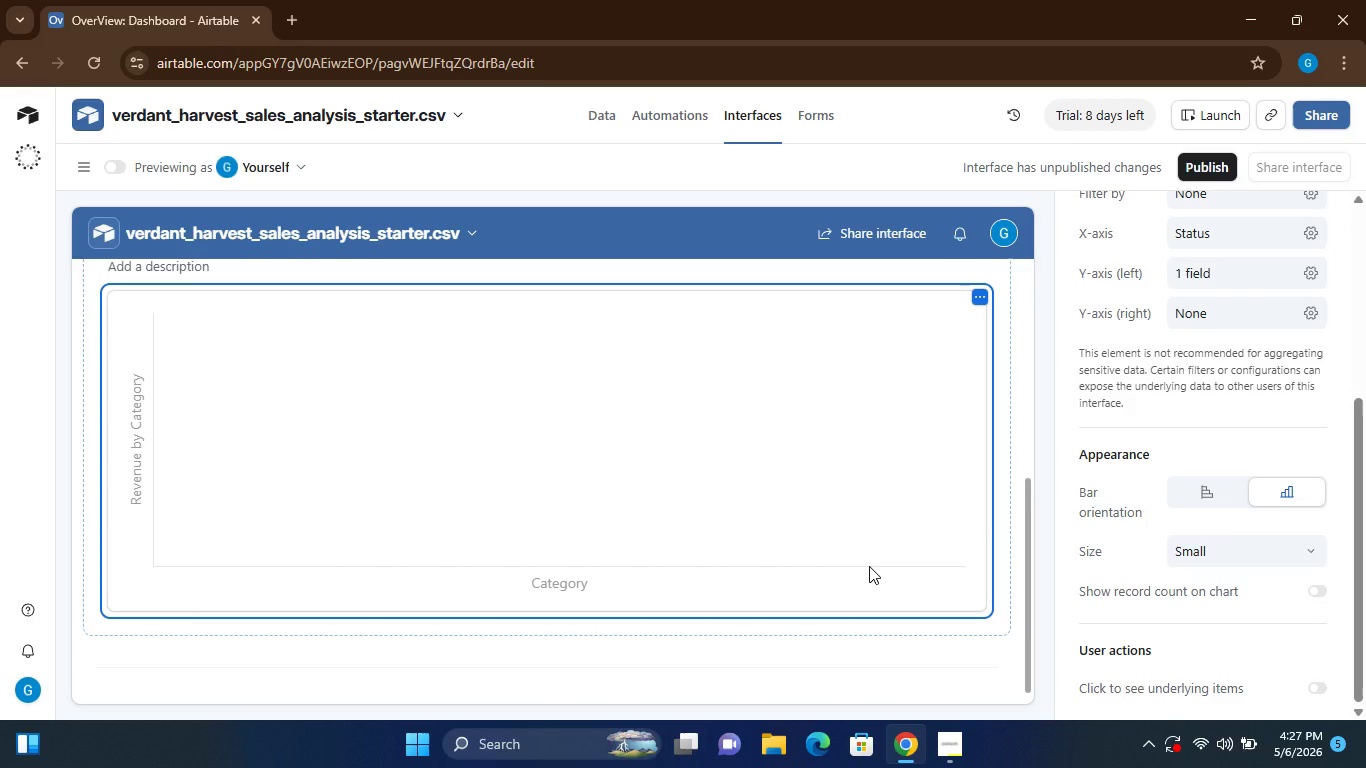 
left_click([1193, 264])
 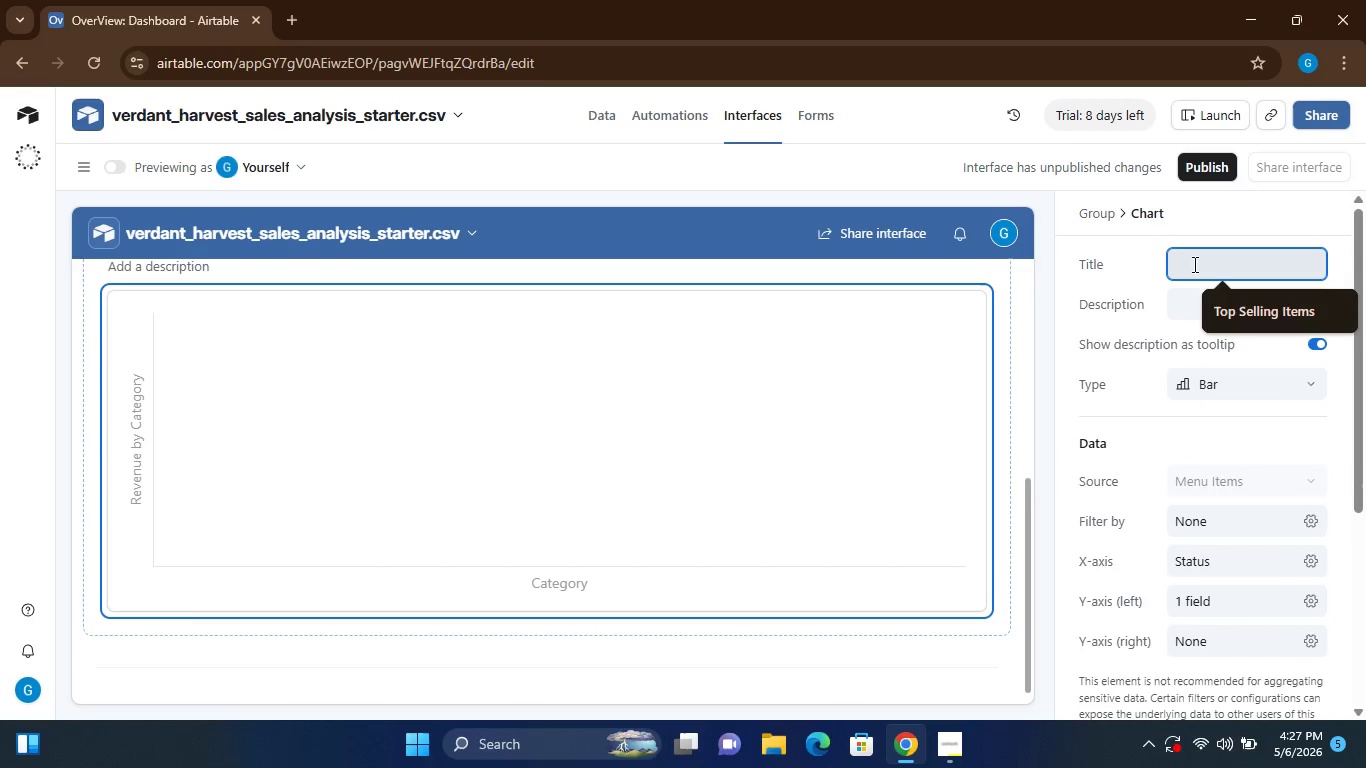 
type(Top)
 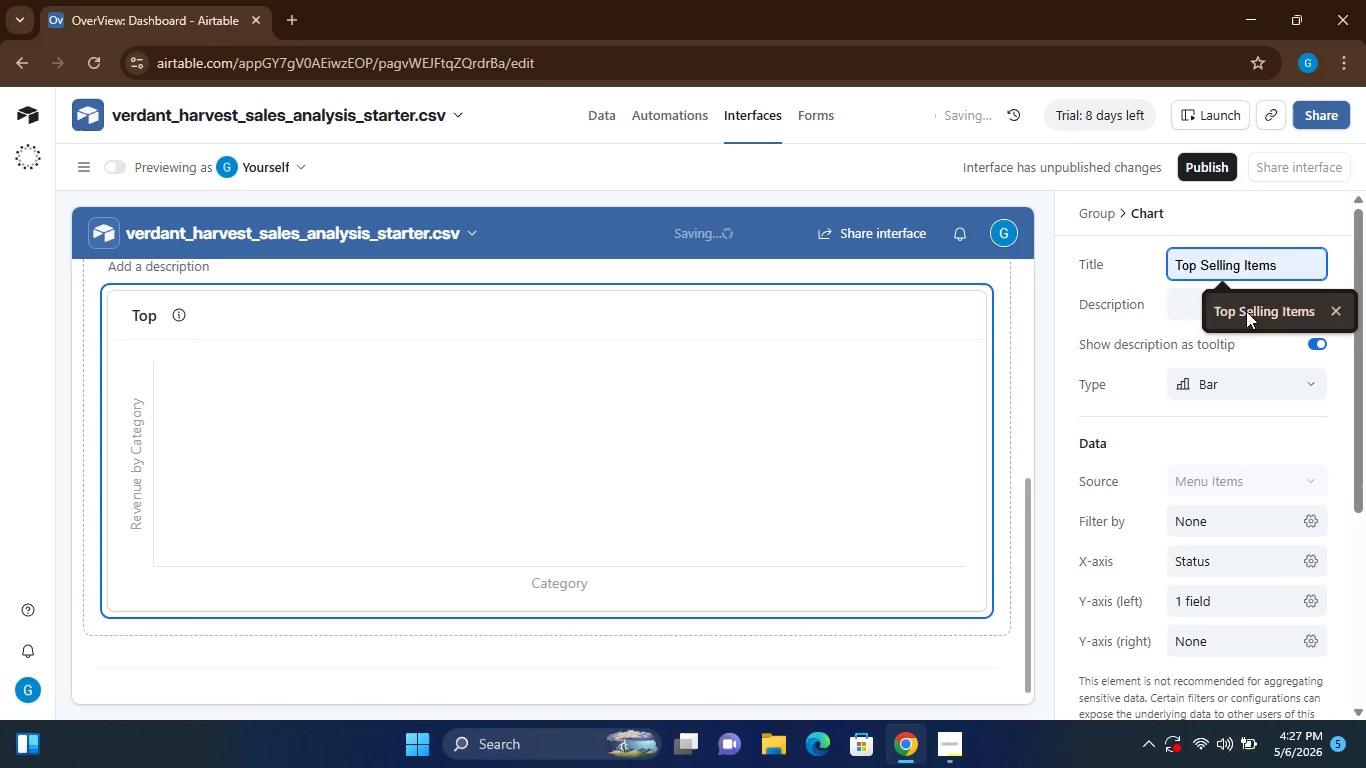 
left_click([1249, 317])
 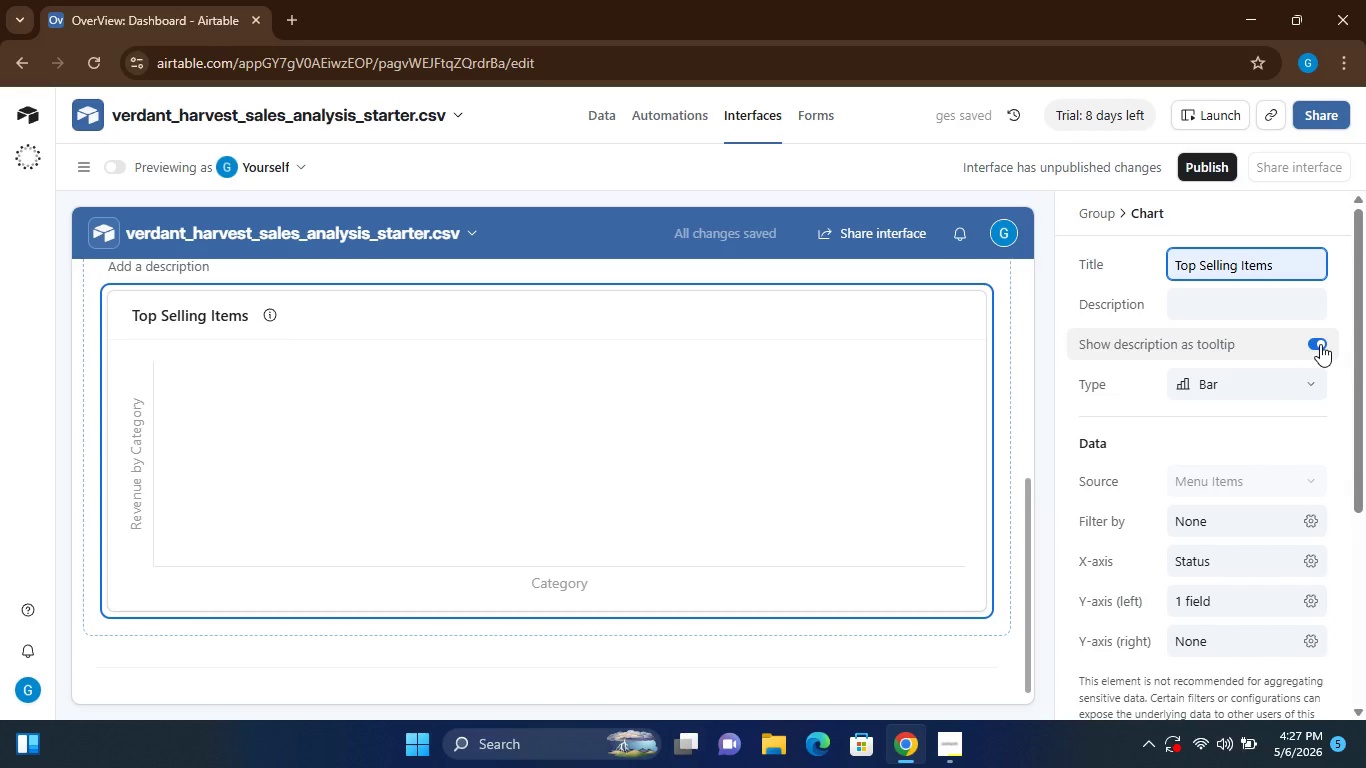 
wait(6.73)
 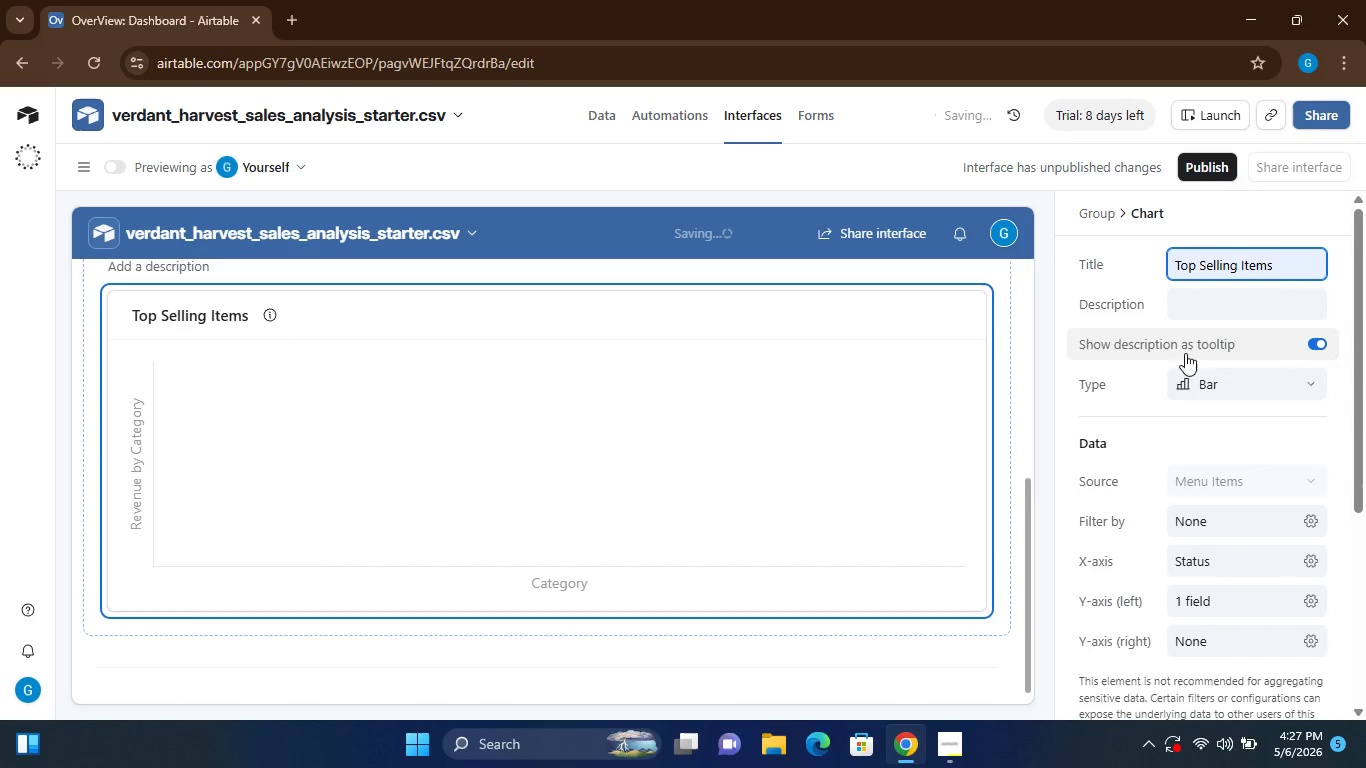 
left_click([1320, 344])
 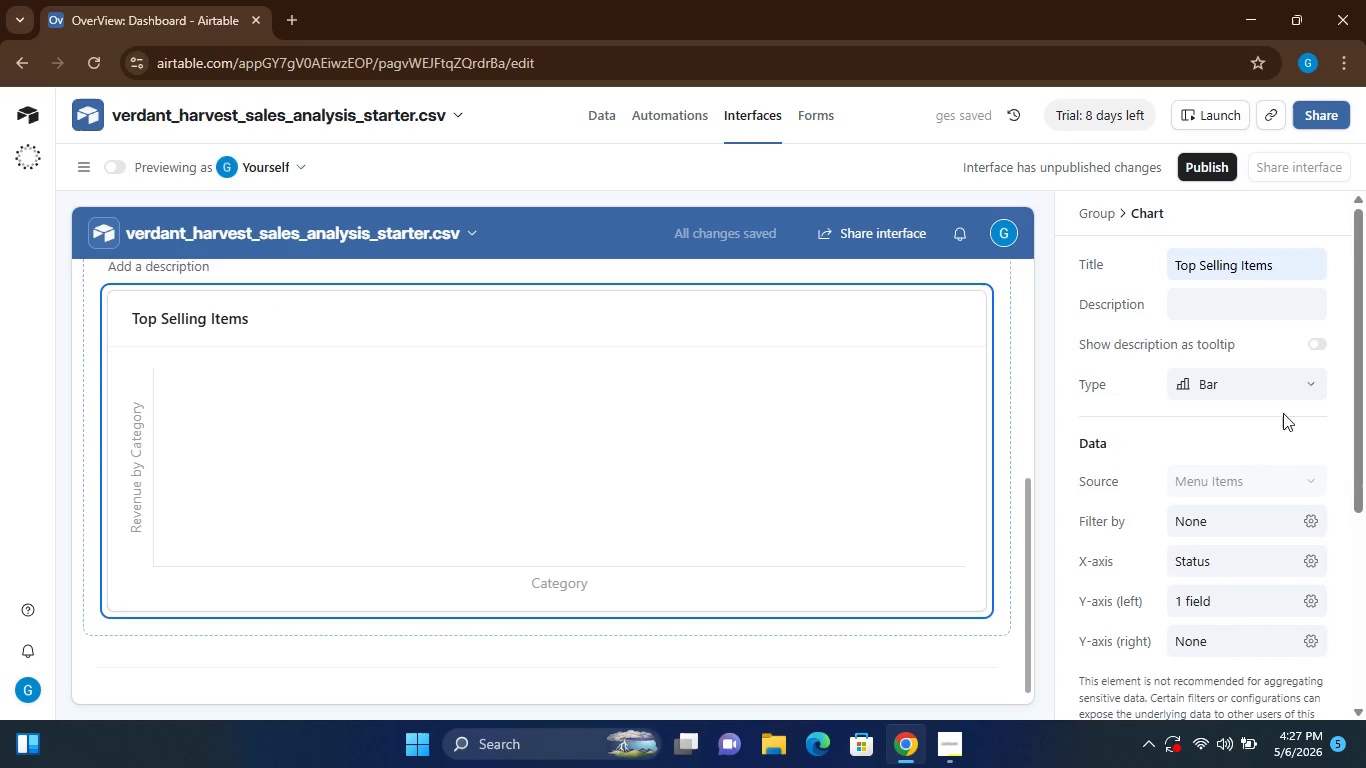 
mouse_move([1171, 509])
 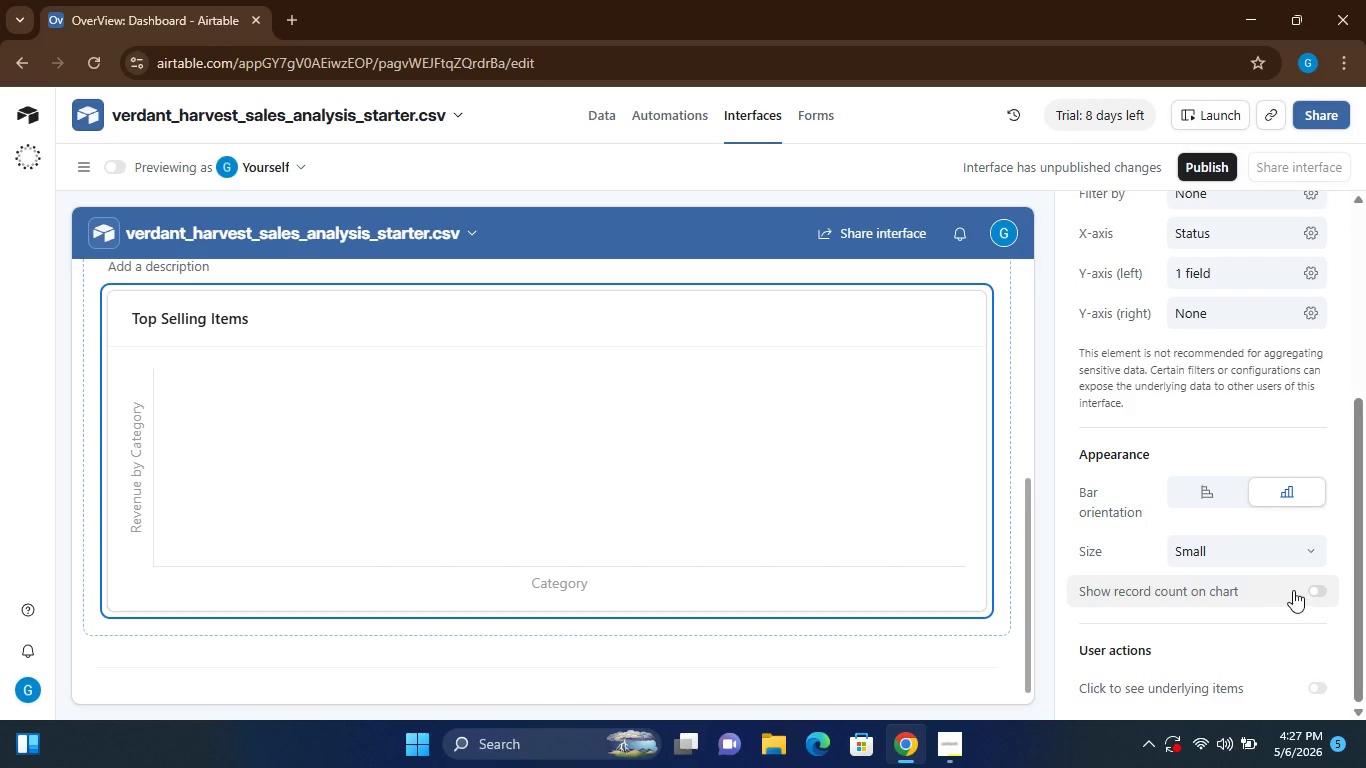 
left_click([1312, 591])
 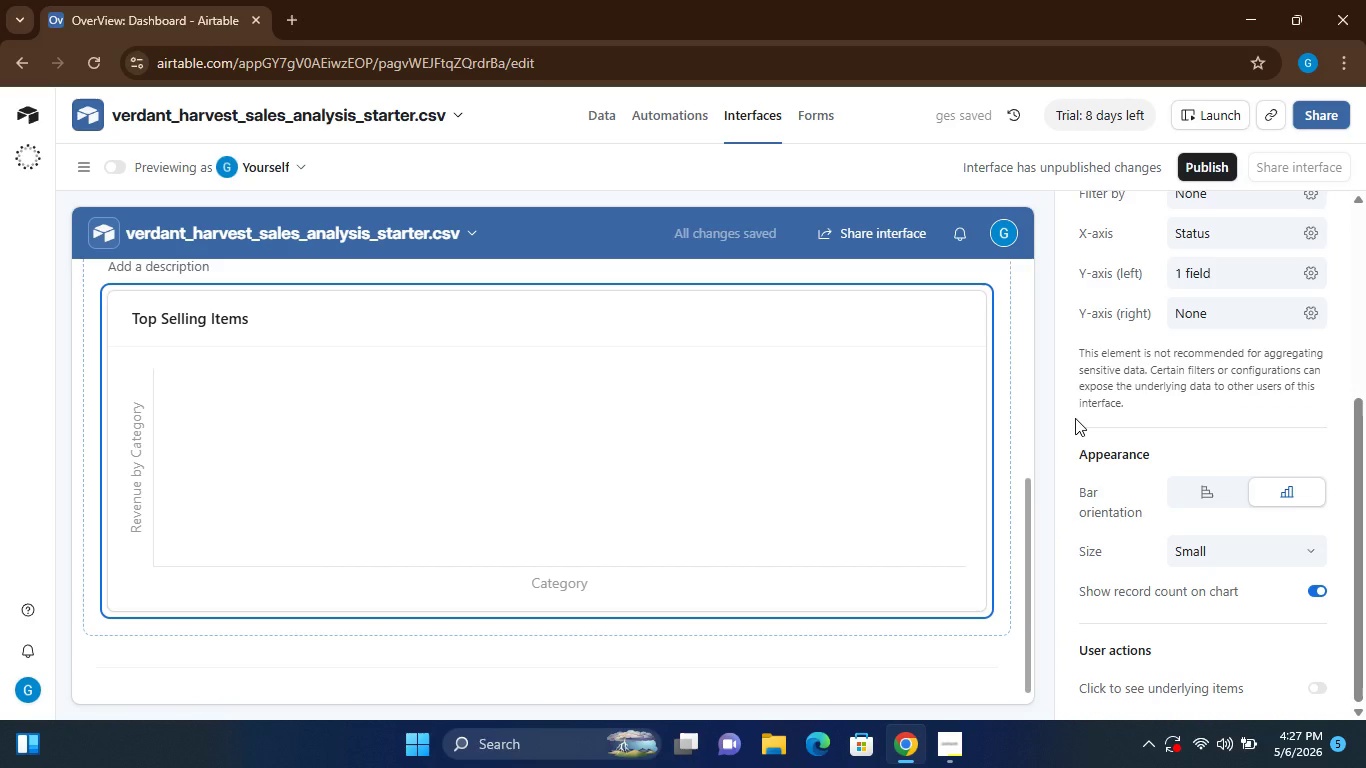 
wait(10.97)
 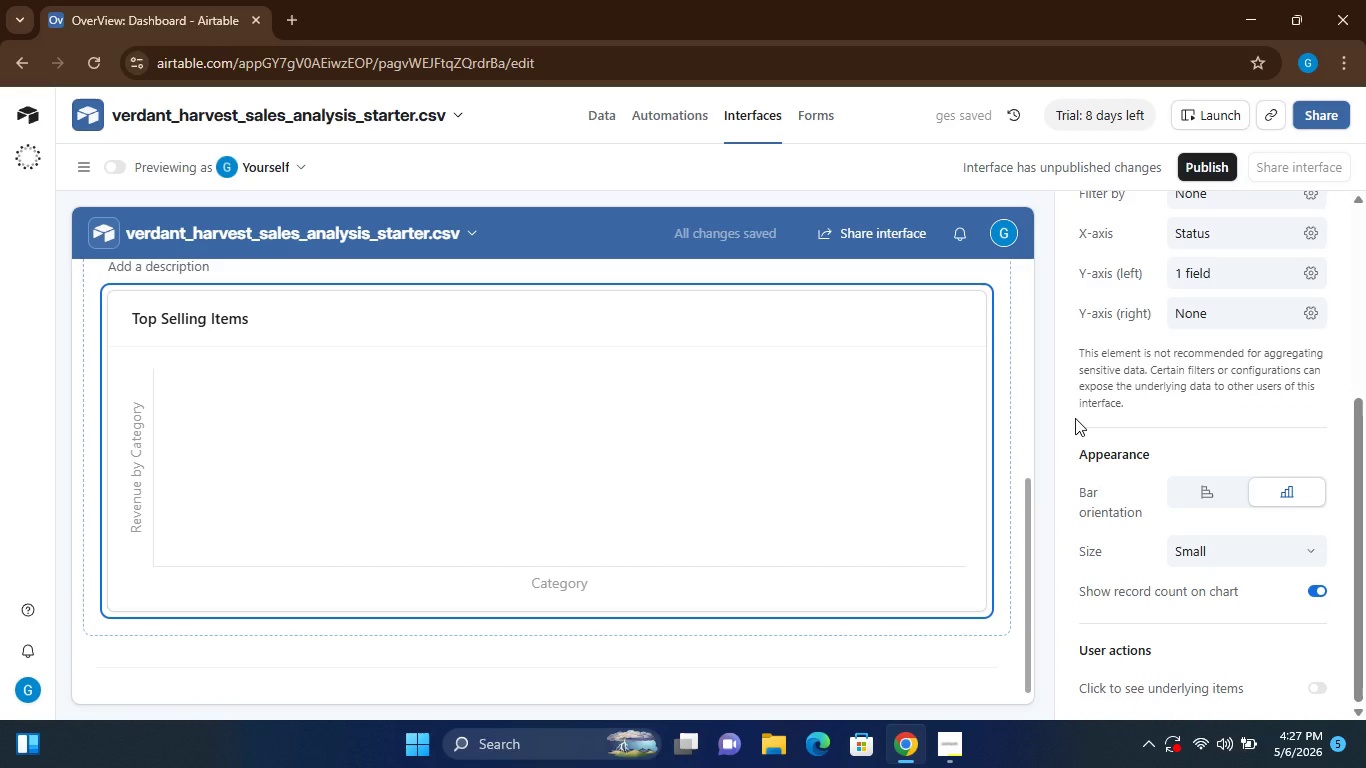 
left_click([1326, 585])
 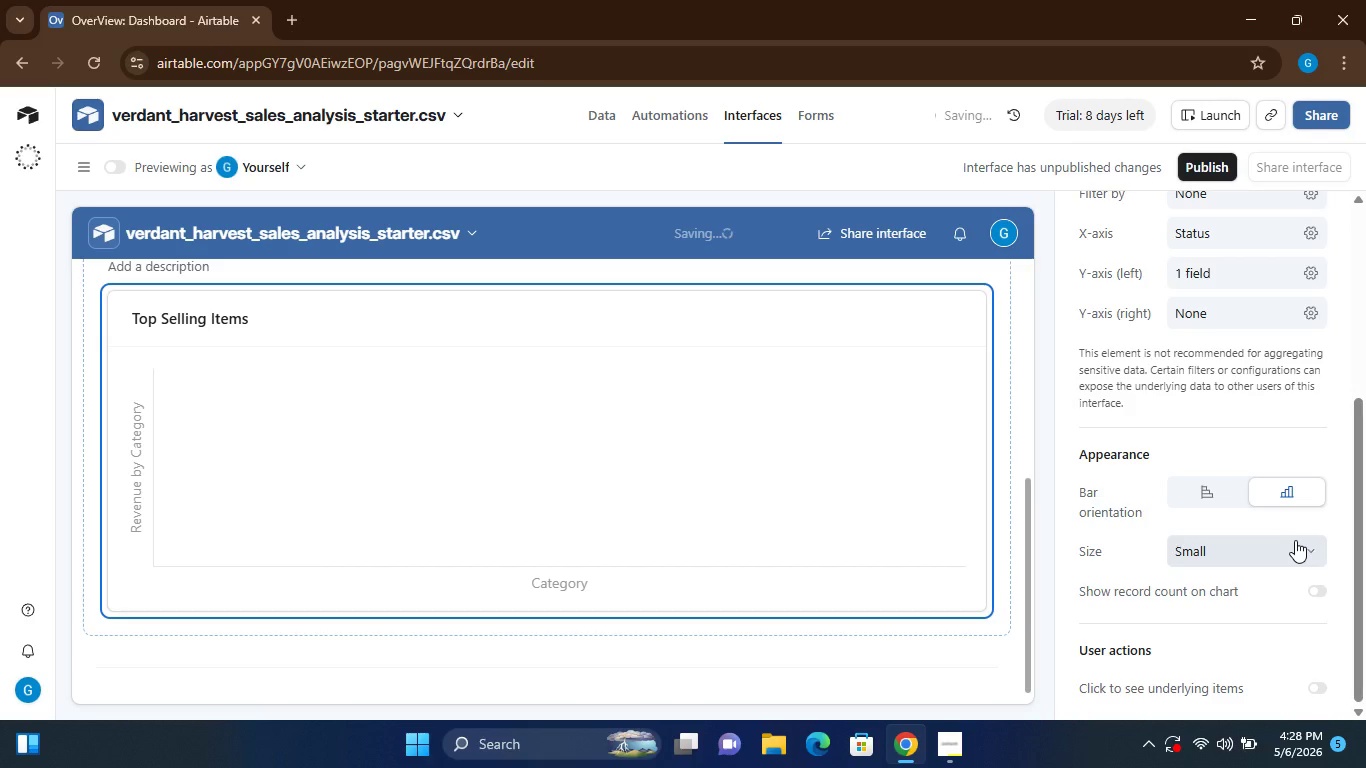 
left_click([1295, 537])
 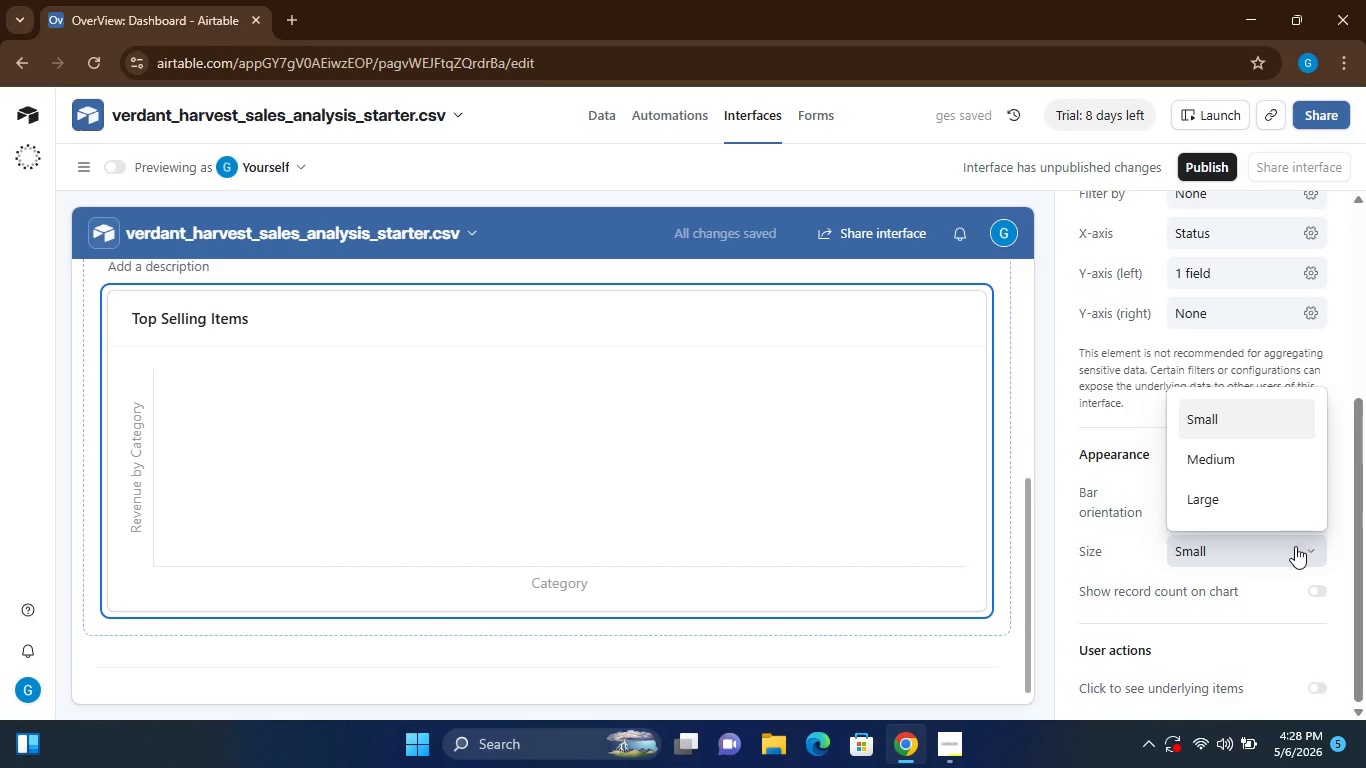 
left_click([1295, 546])
 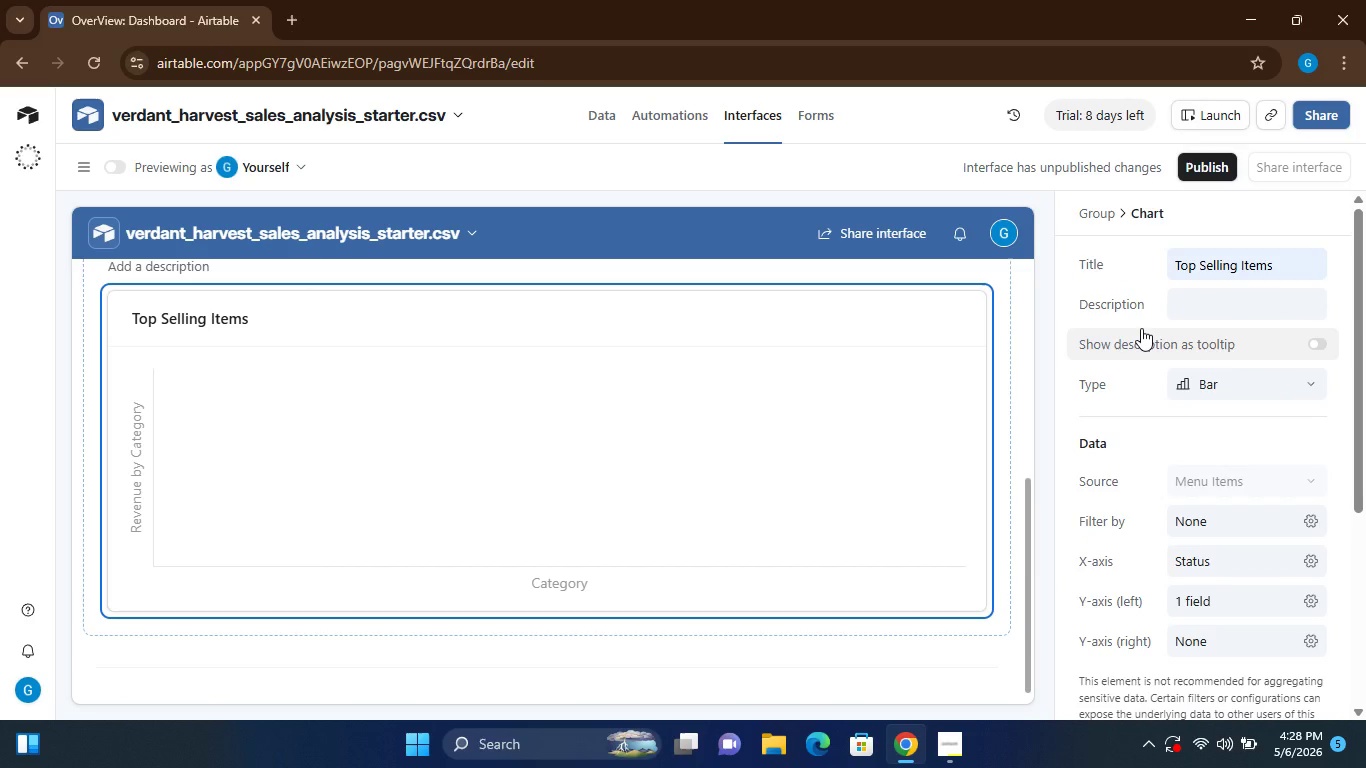 
wait(15.92)
 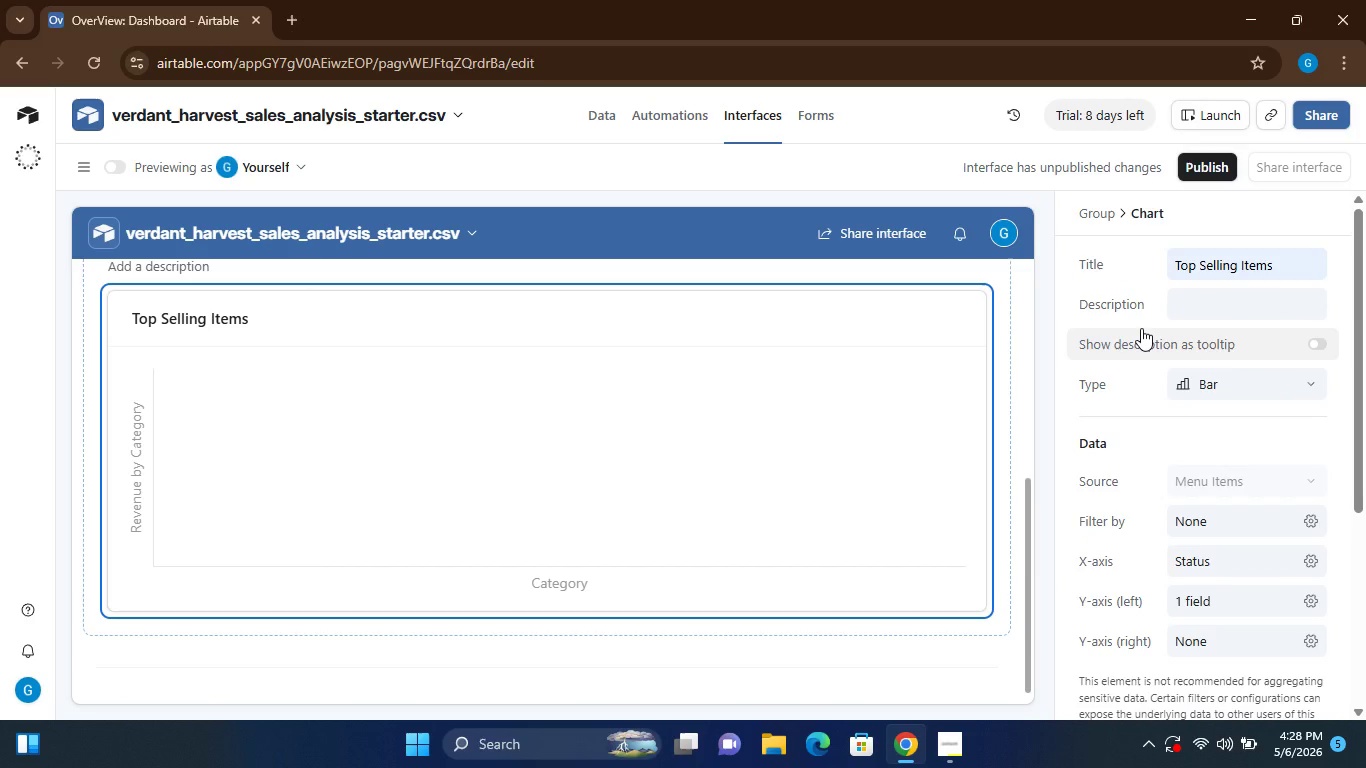 
left_click([1250, 546])
 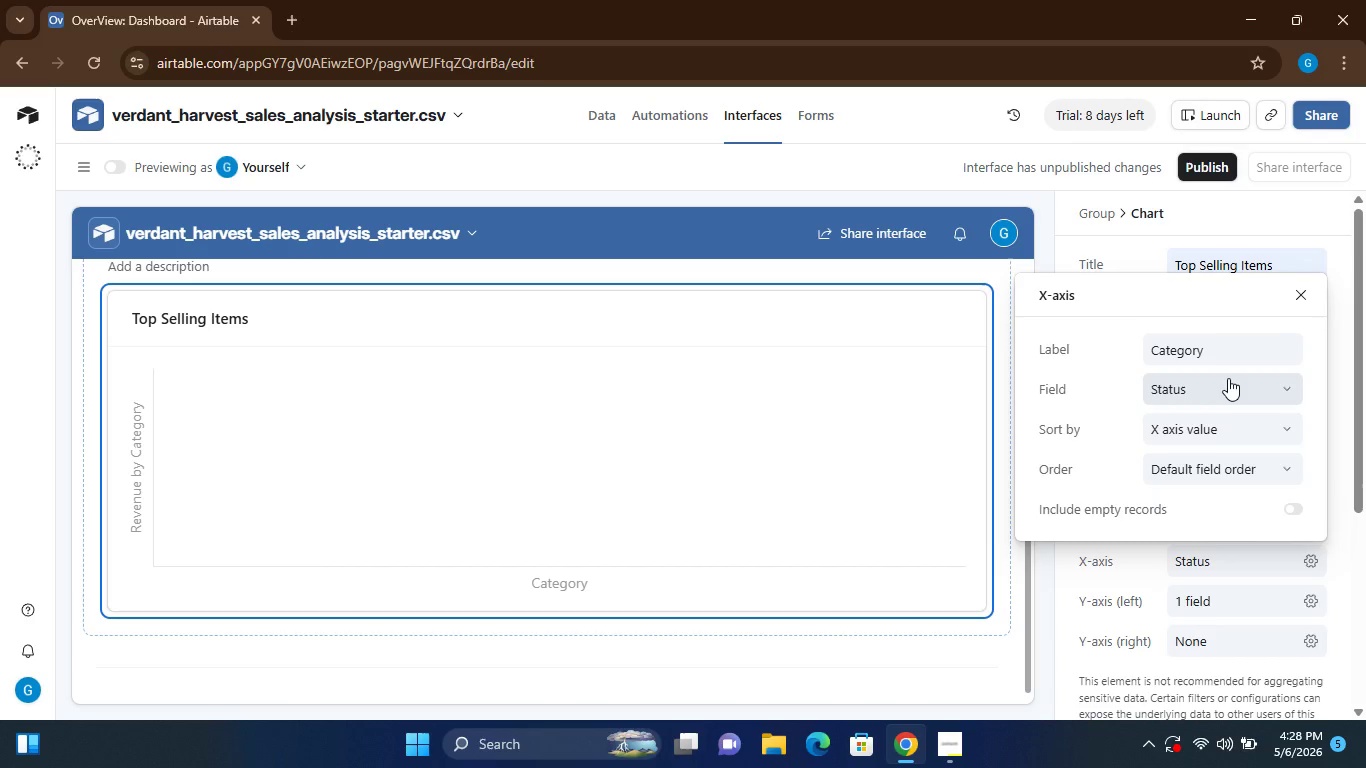 
left_click([1228, 378])
 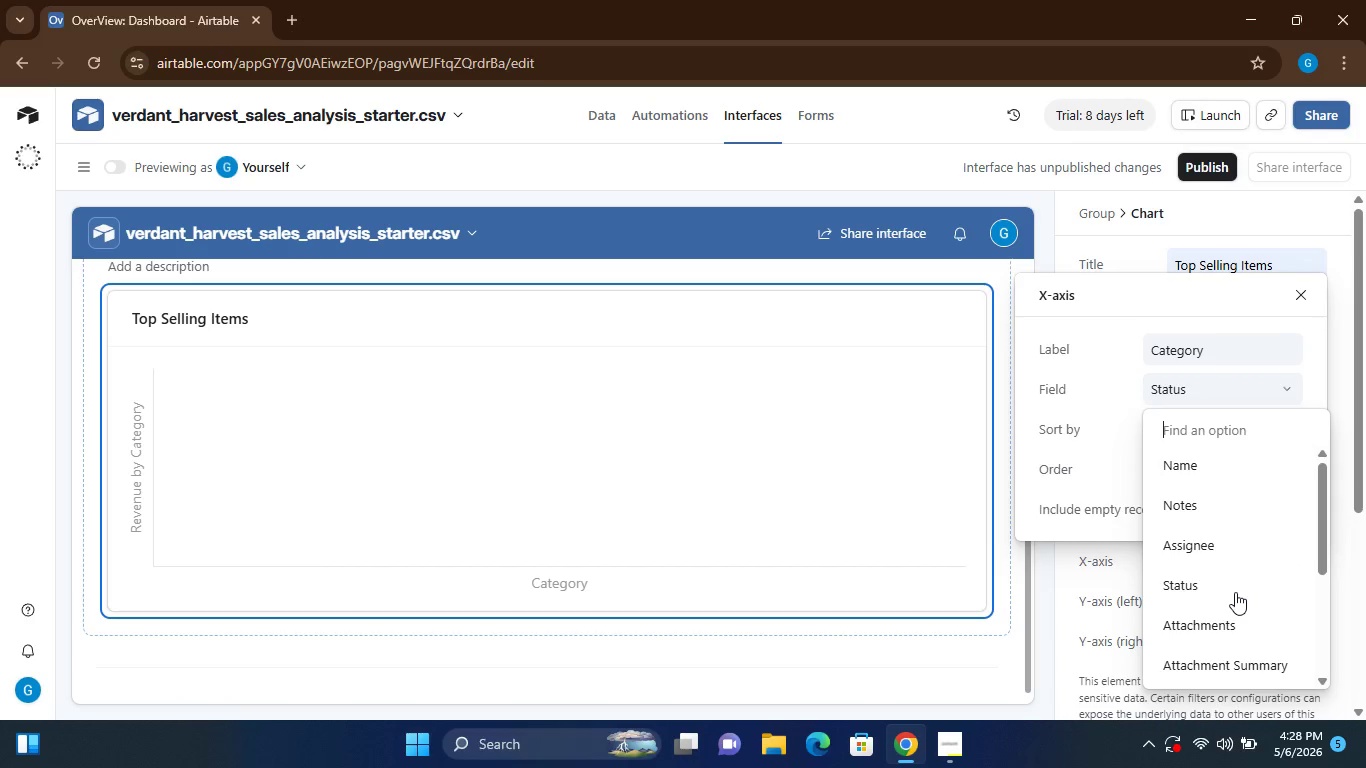 
left_click([1206, 464])
 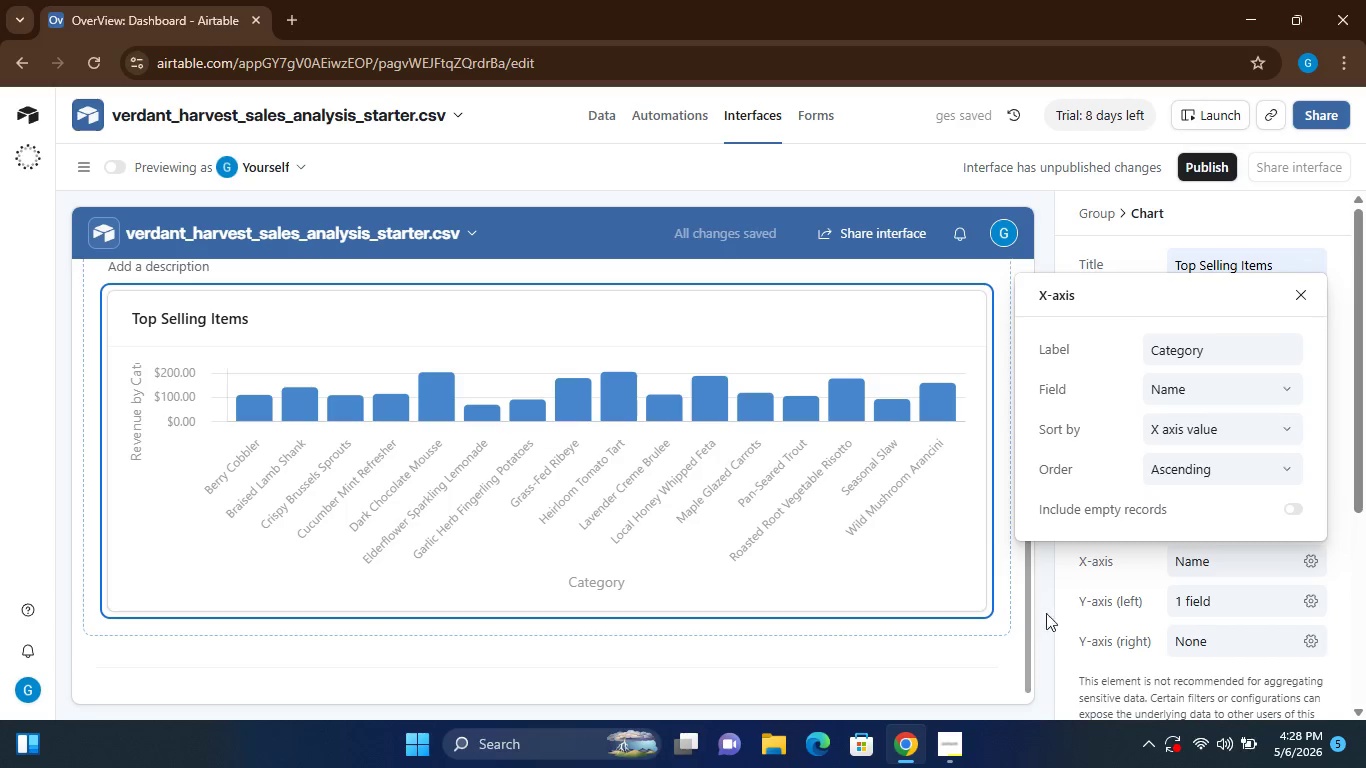 
wait(5.66)
 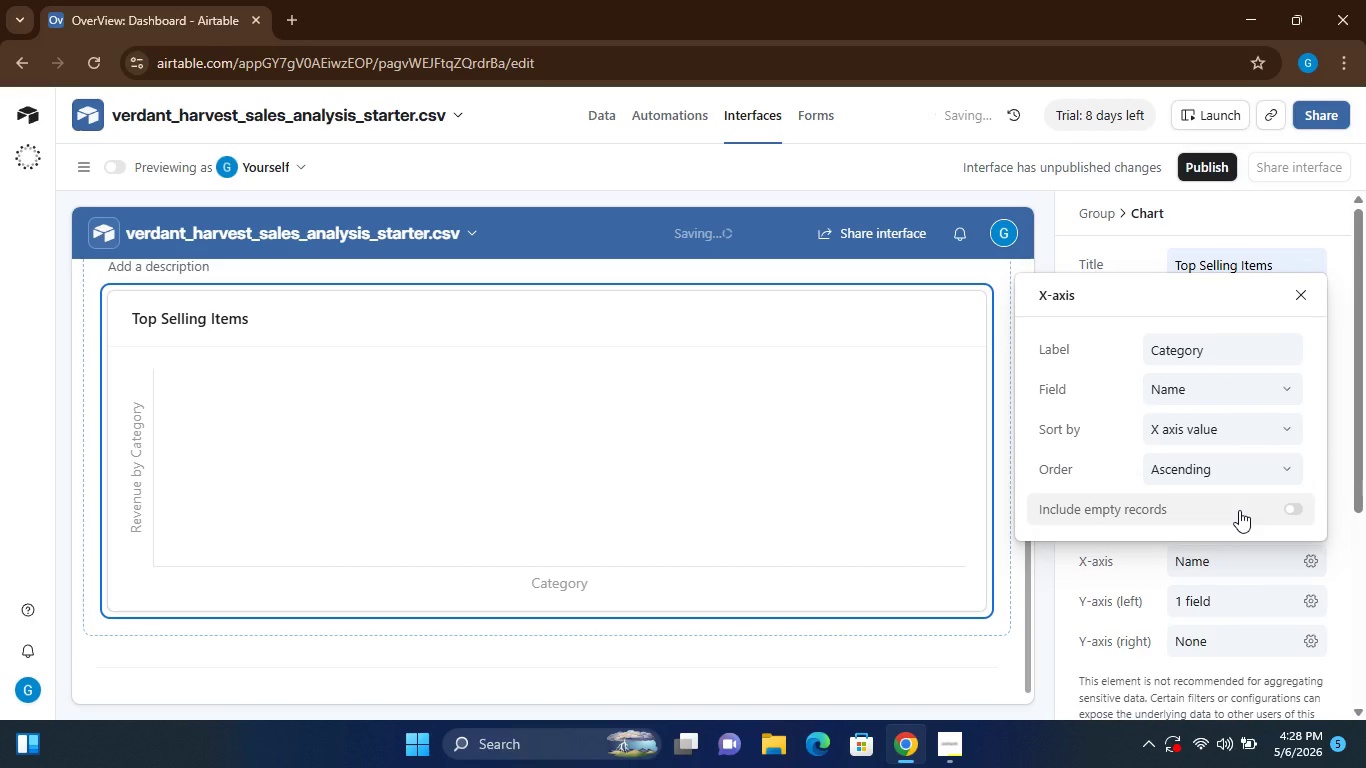 
left_click([1050, 606])
 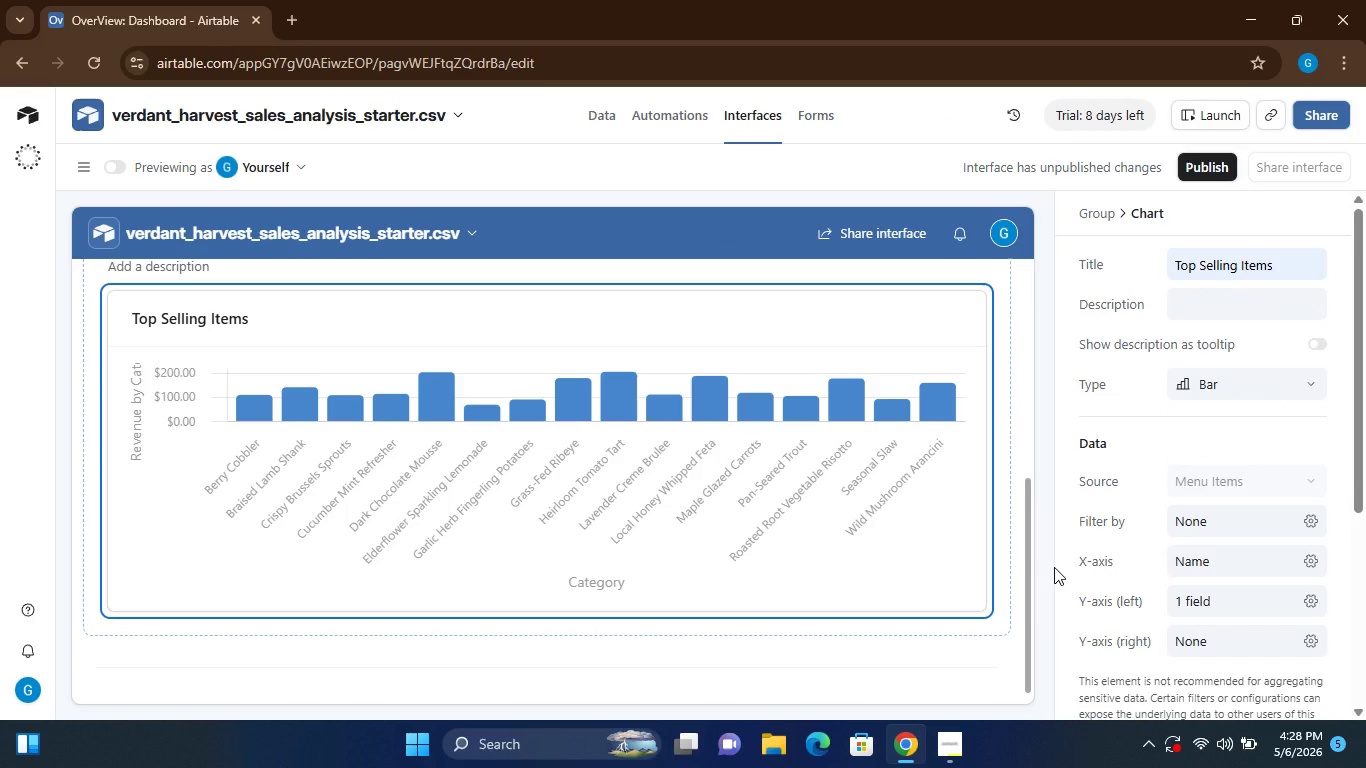 
wait(8.06)
 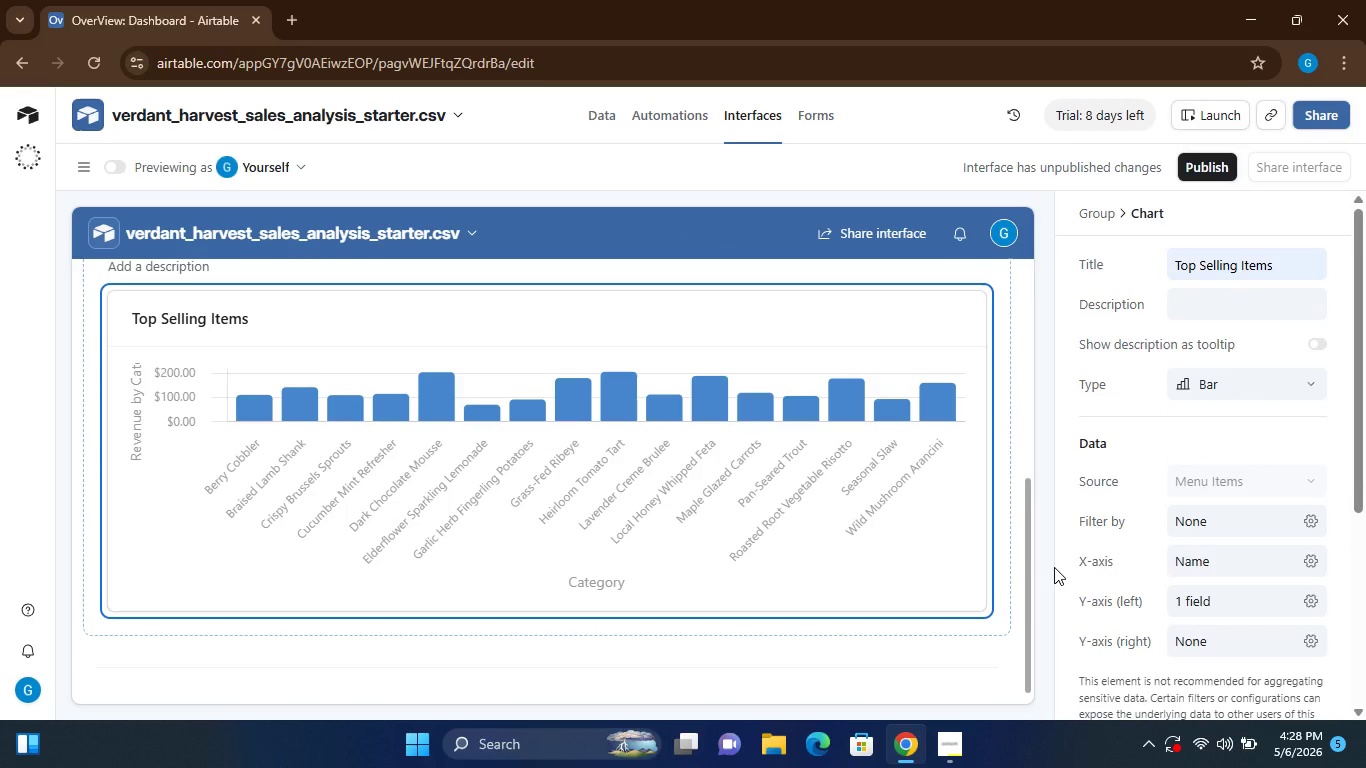 
left_click([557, 611])
 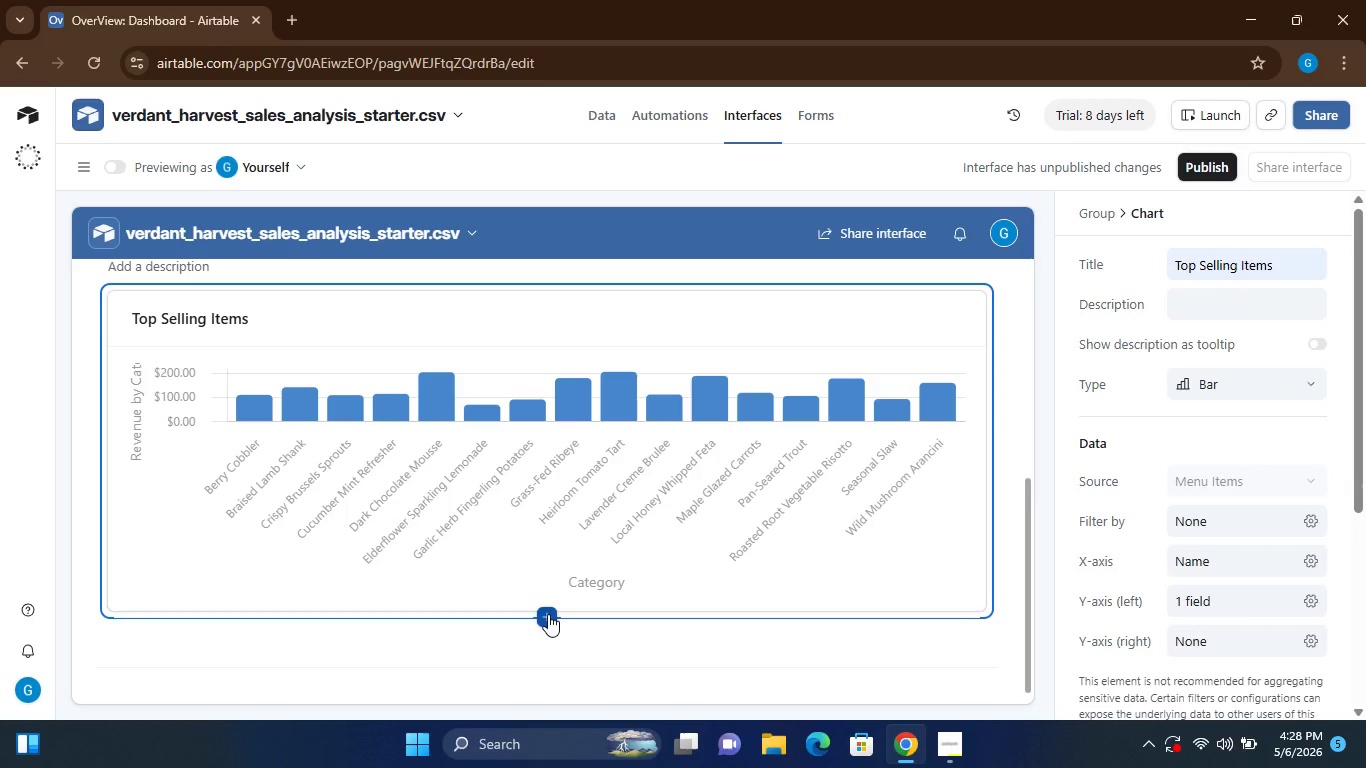 
left_click([548, 614])
 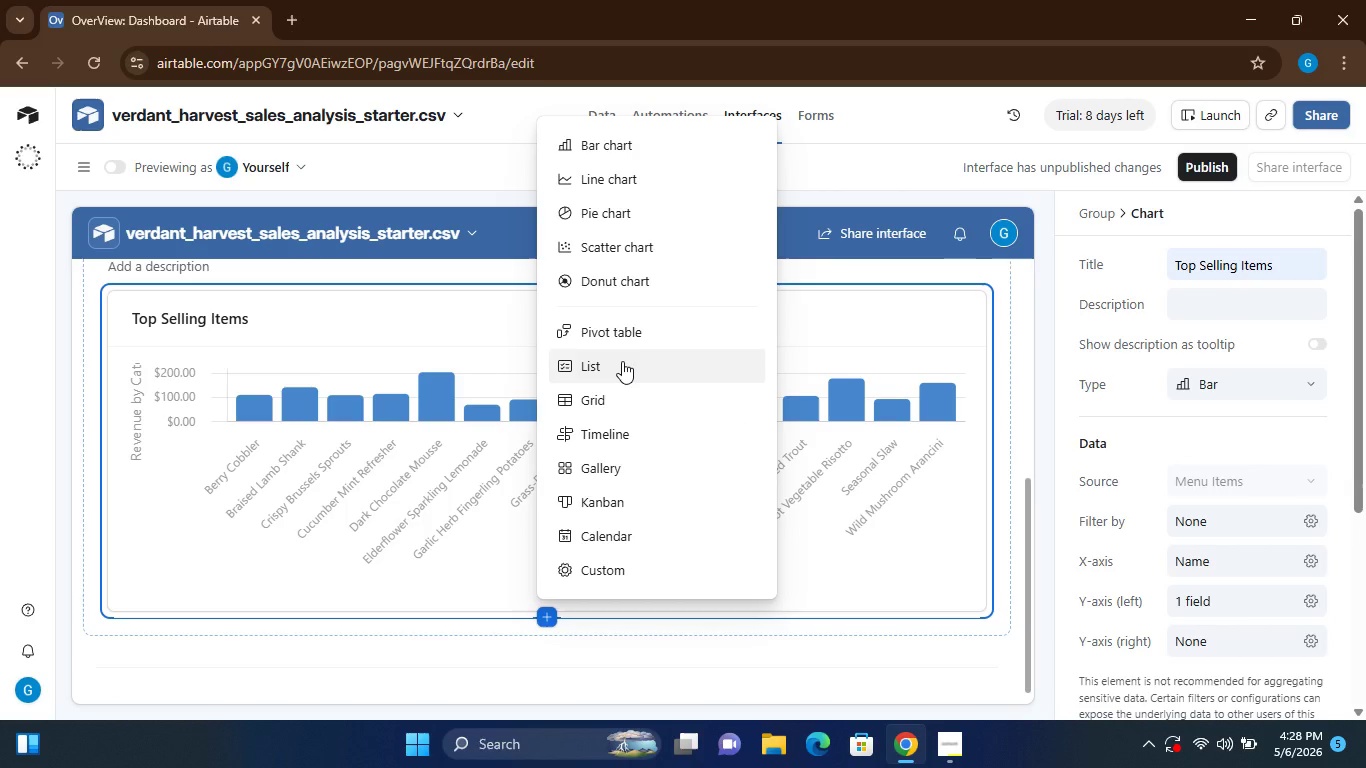 
left_click([622, 361])
 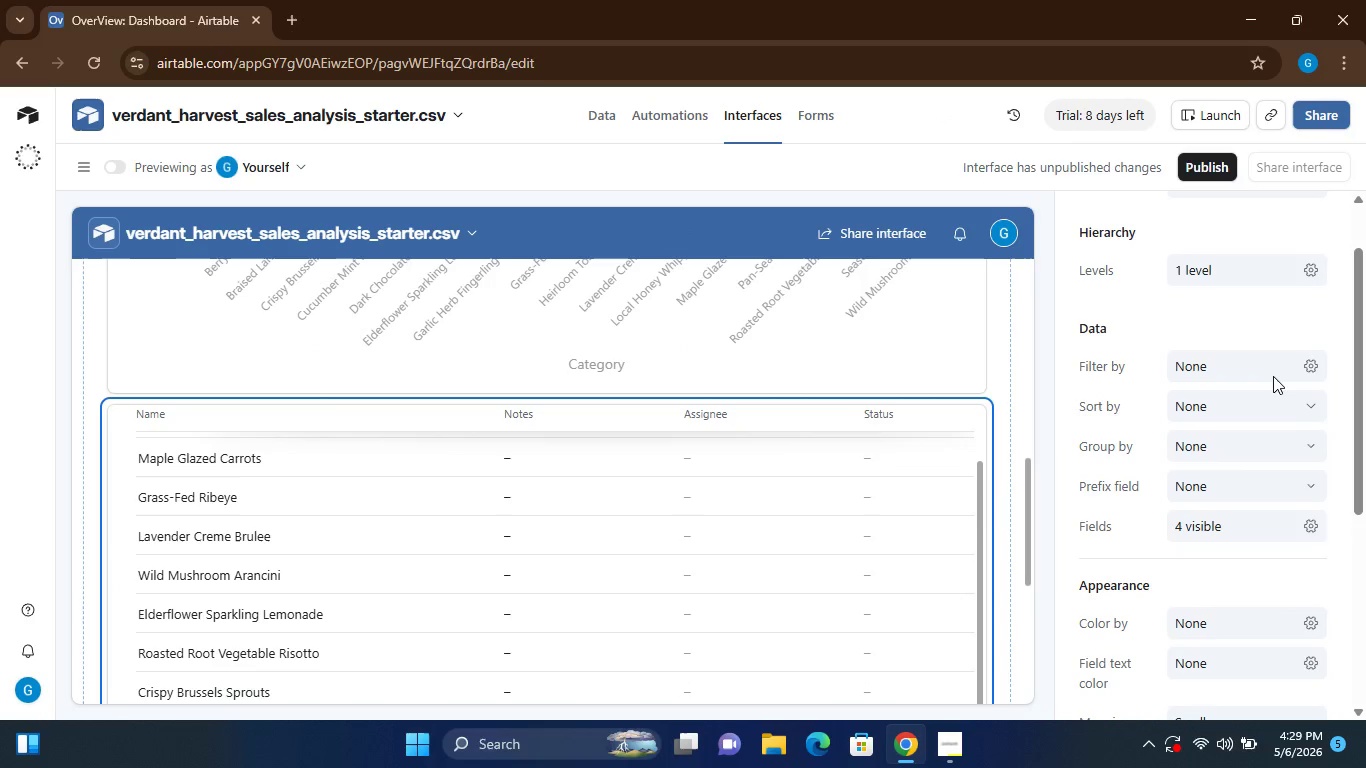 
wait(18.24)
 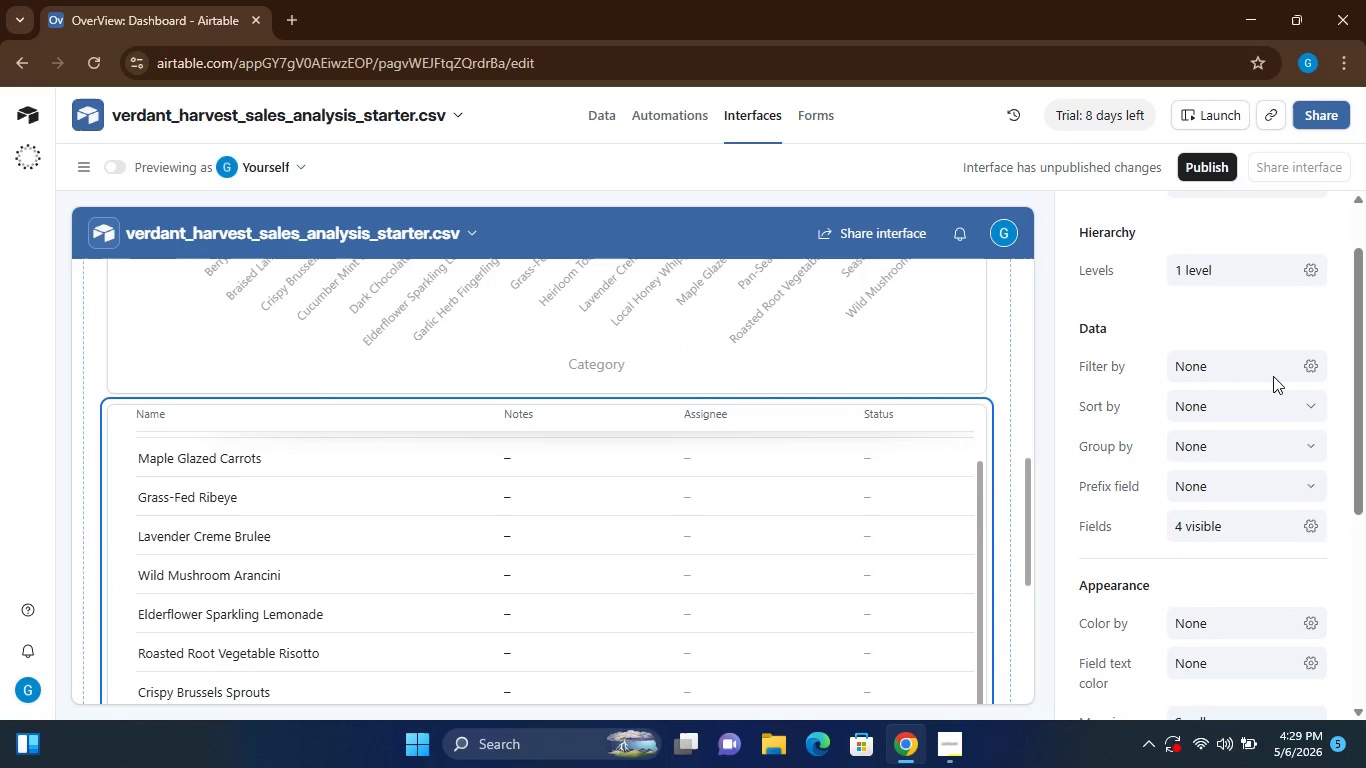 
left_click([1254, 367])
 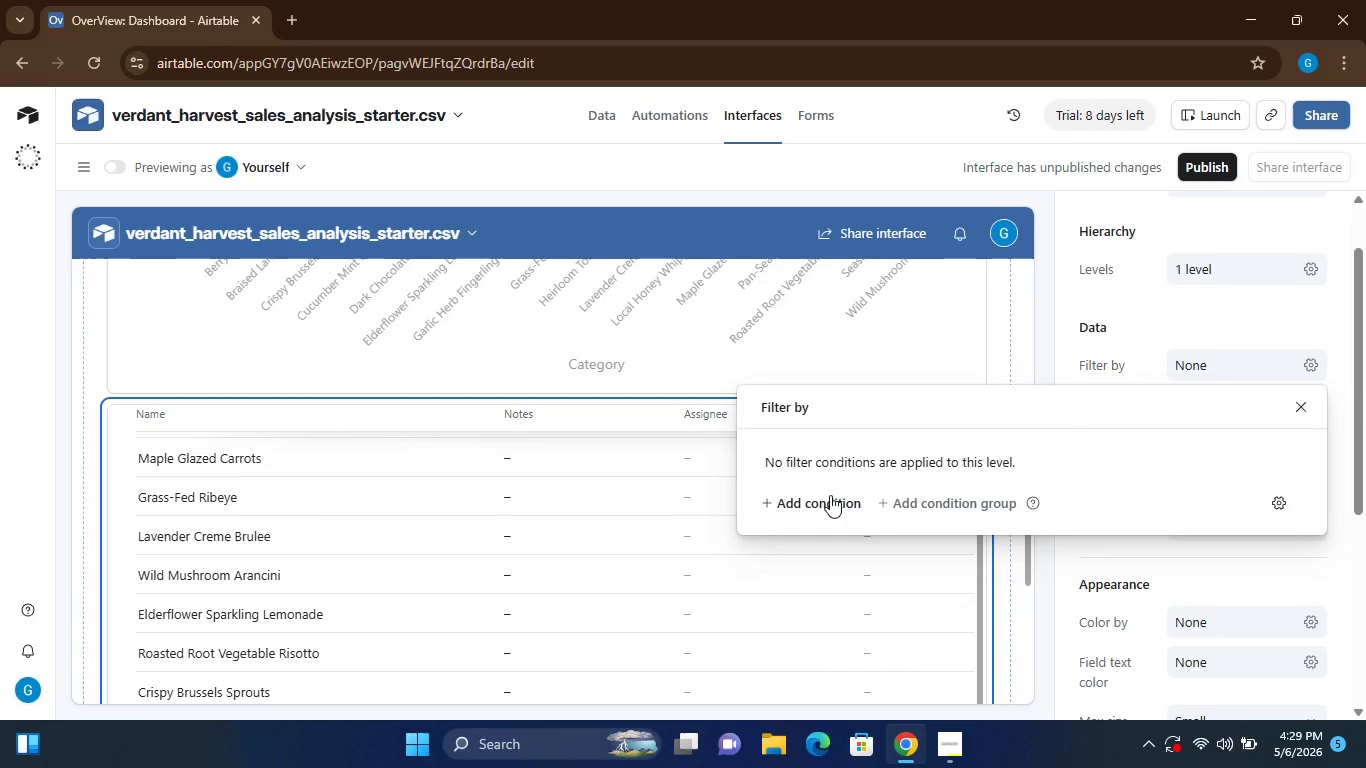 
left_click([830, 495])
 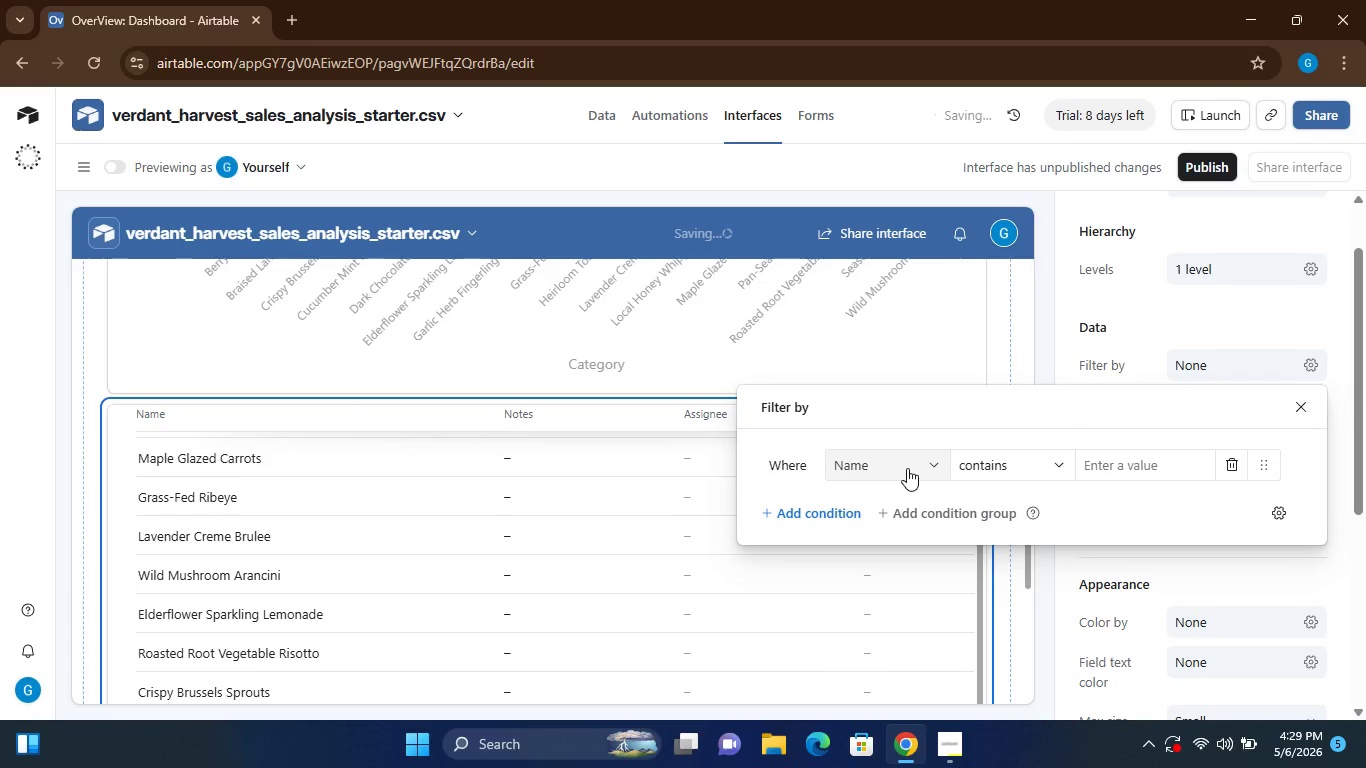 
left_click([907, 468])
 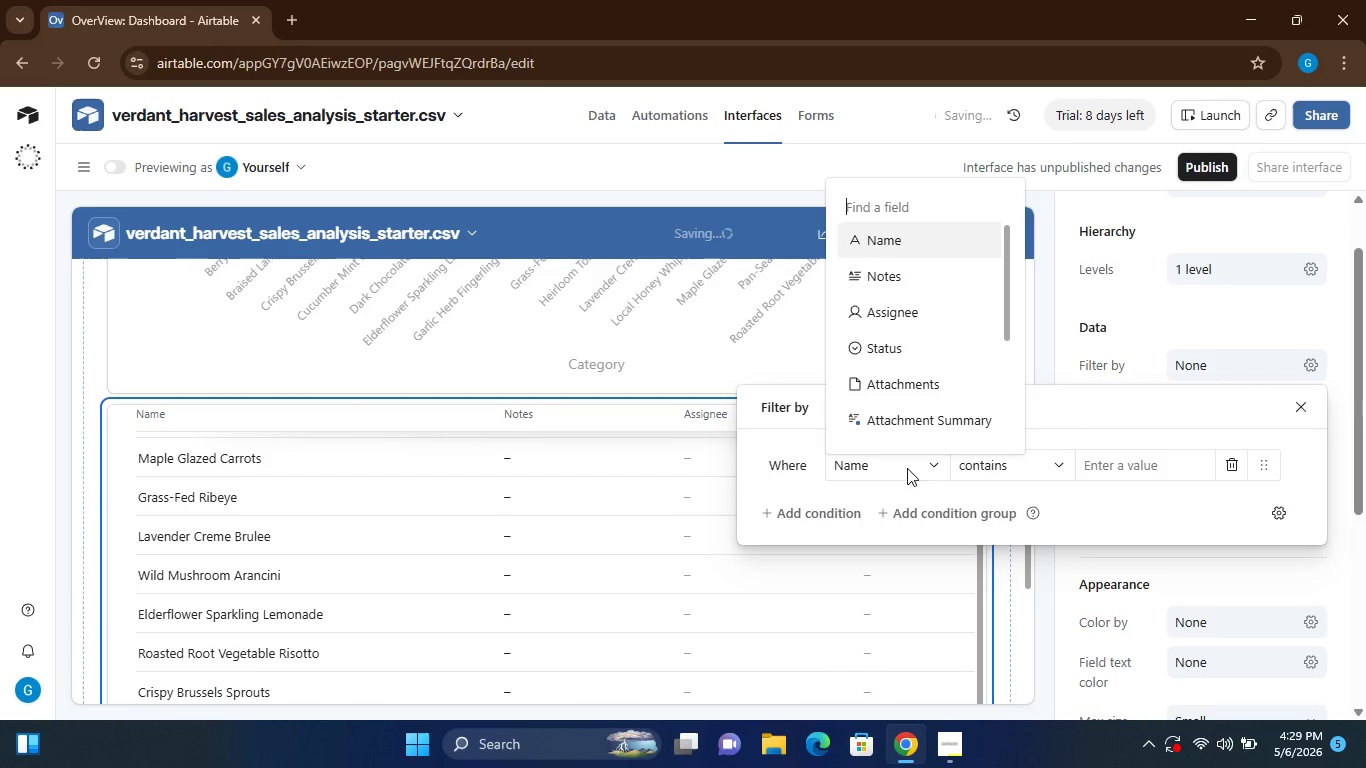 
mouse_move([911, 385])
 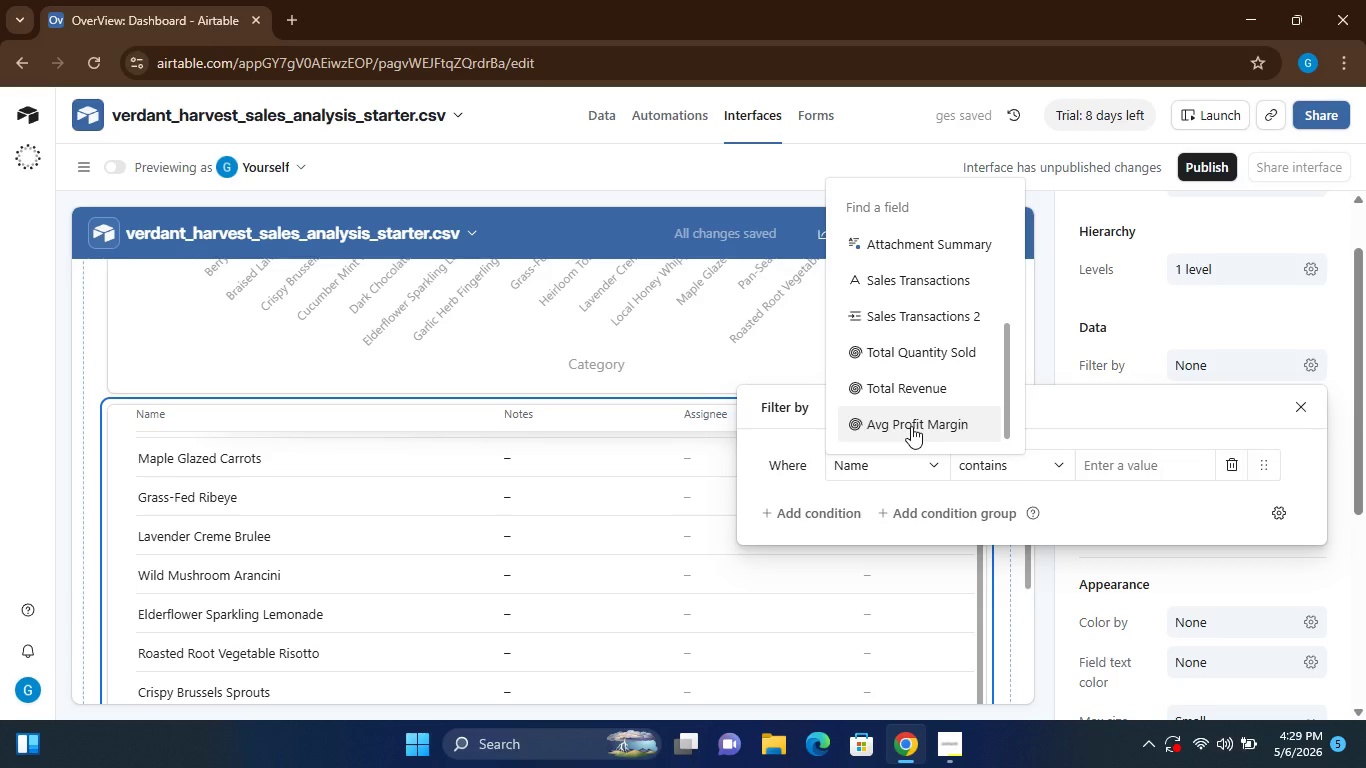 
left_click([911, 426])
 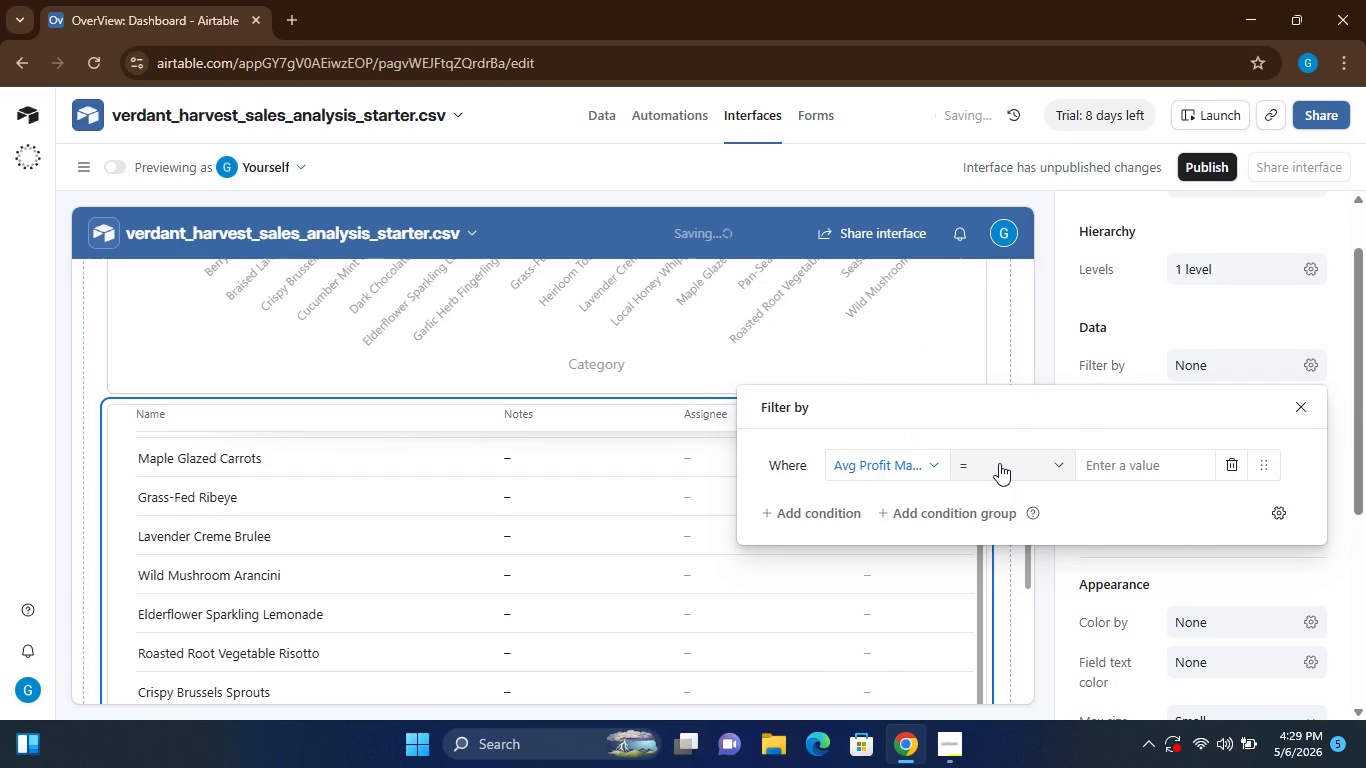 
left_click([999, 463])
 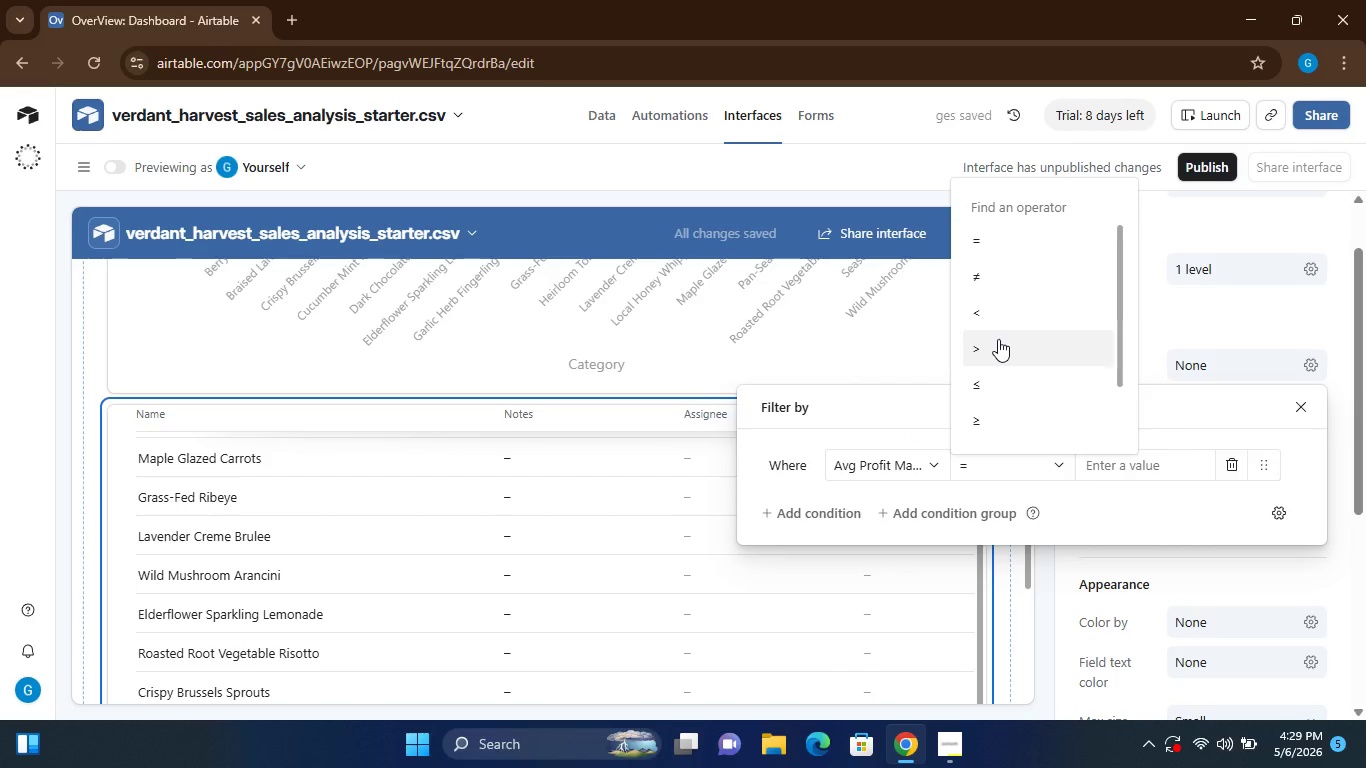 
left_click([998, 339])
 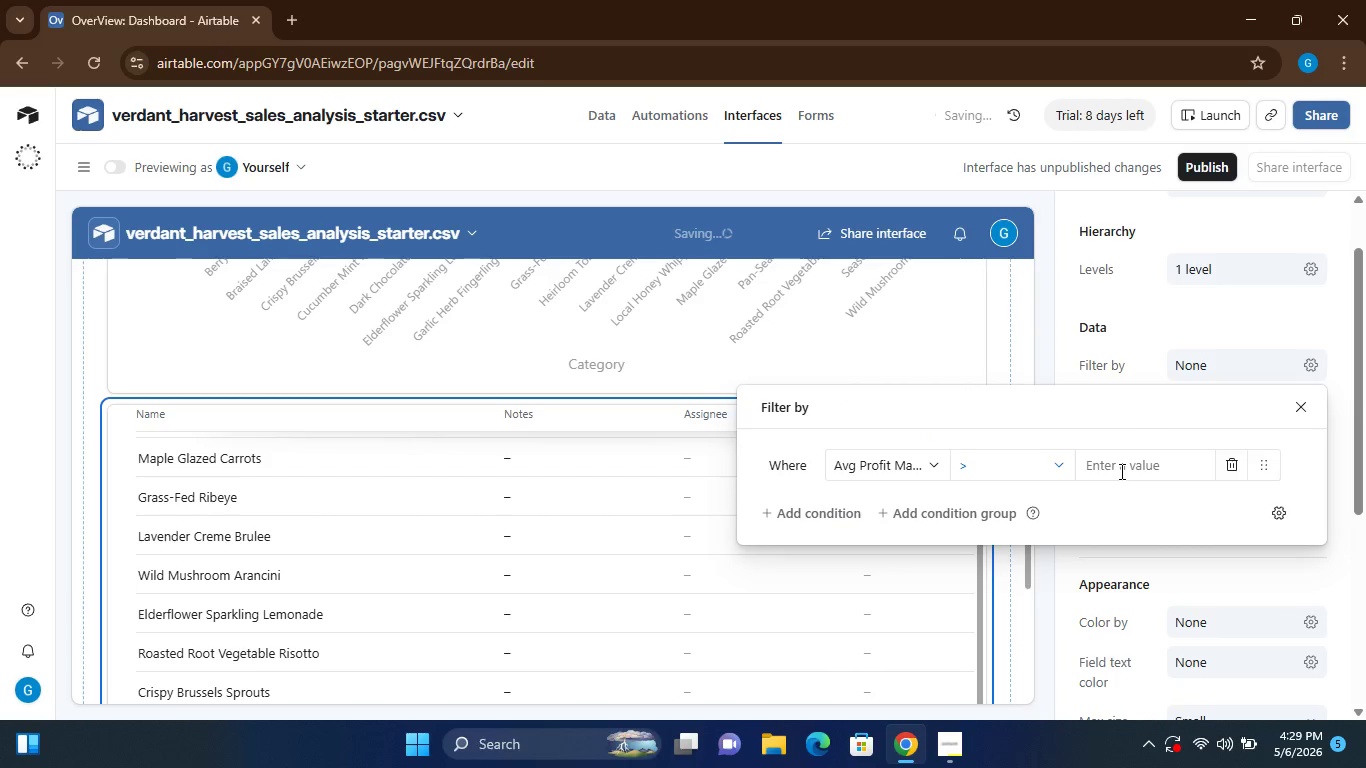 
left_click([1120, 470])
 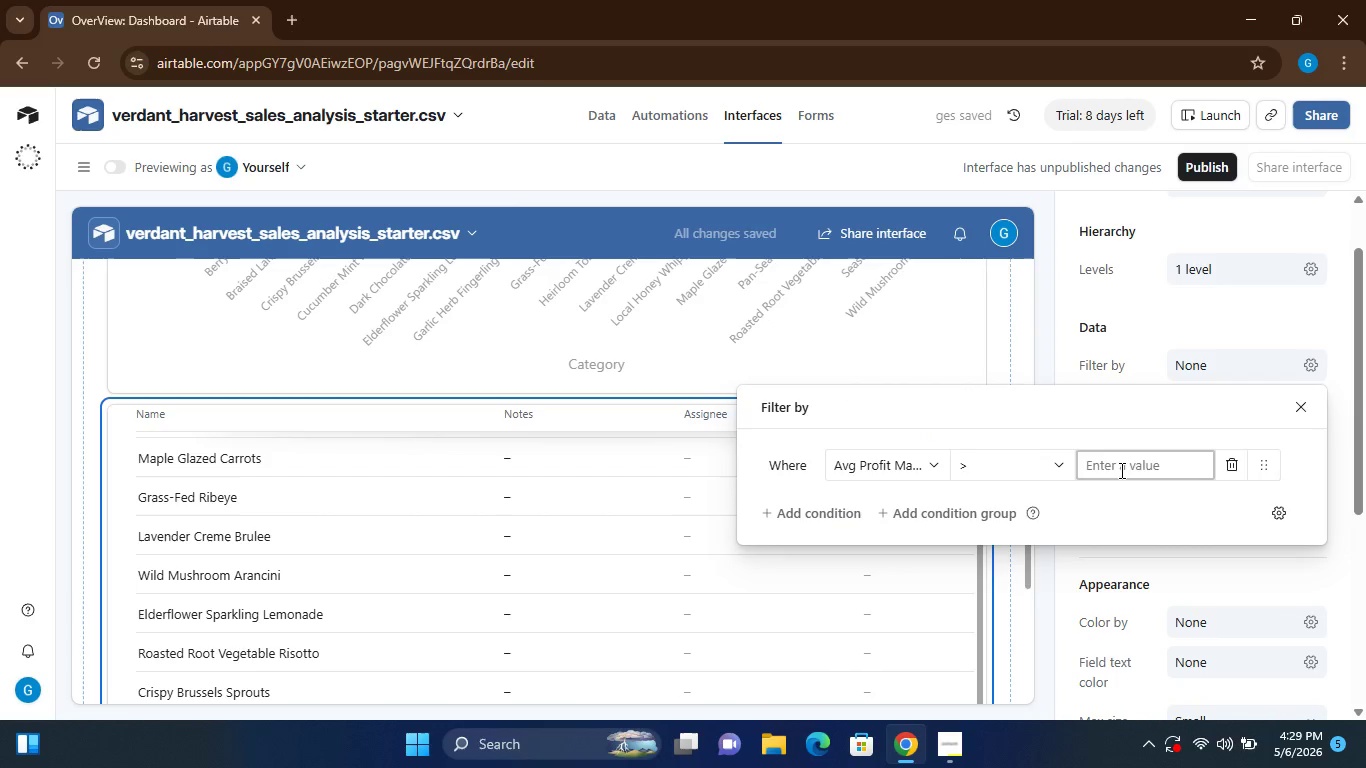 
key(0)
 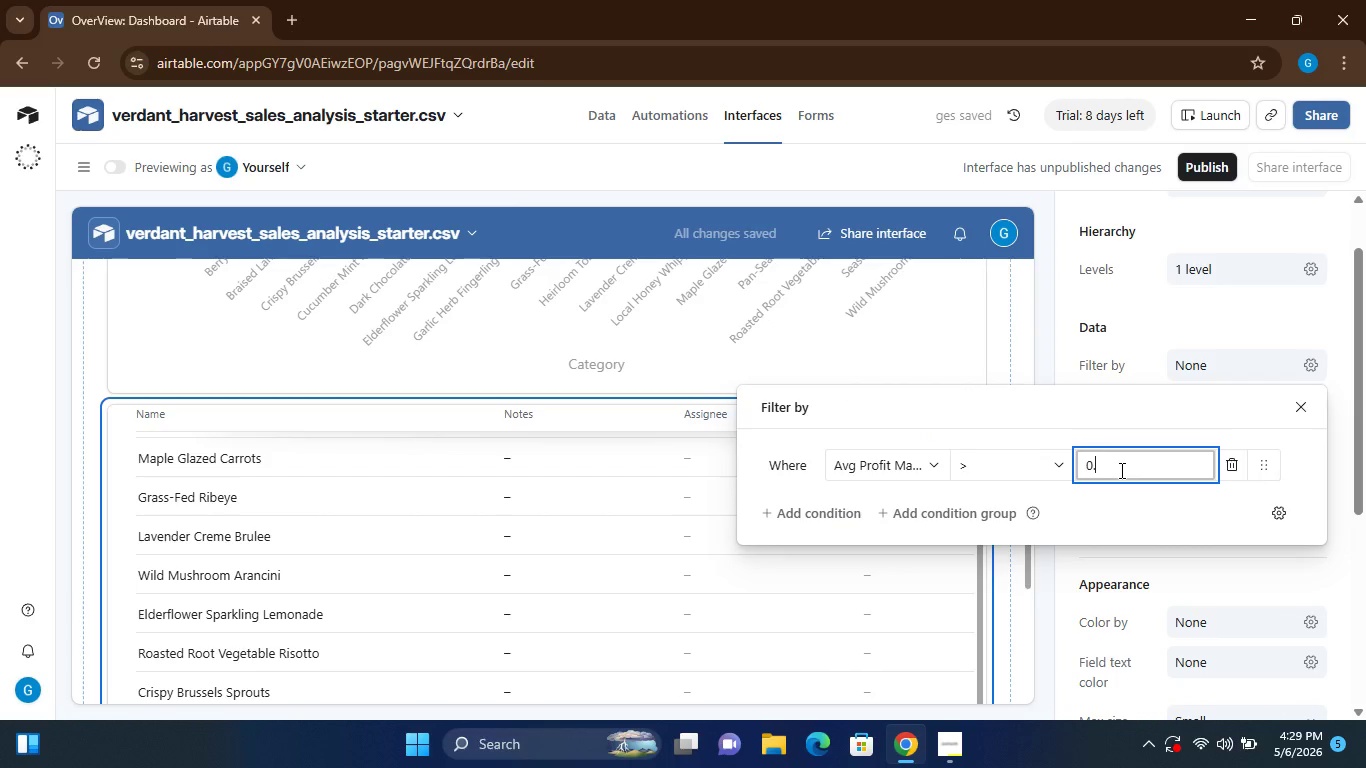 
key(Period)
 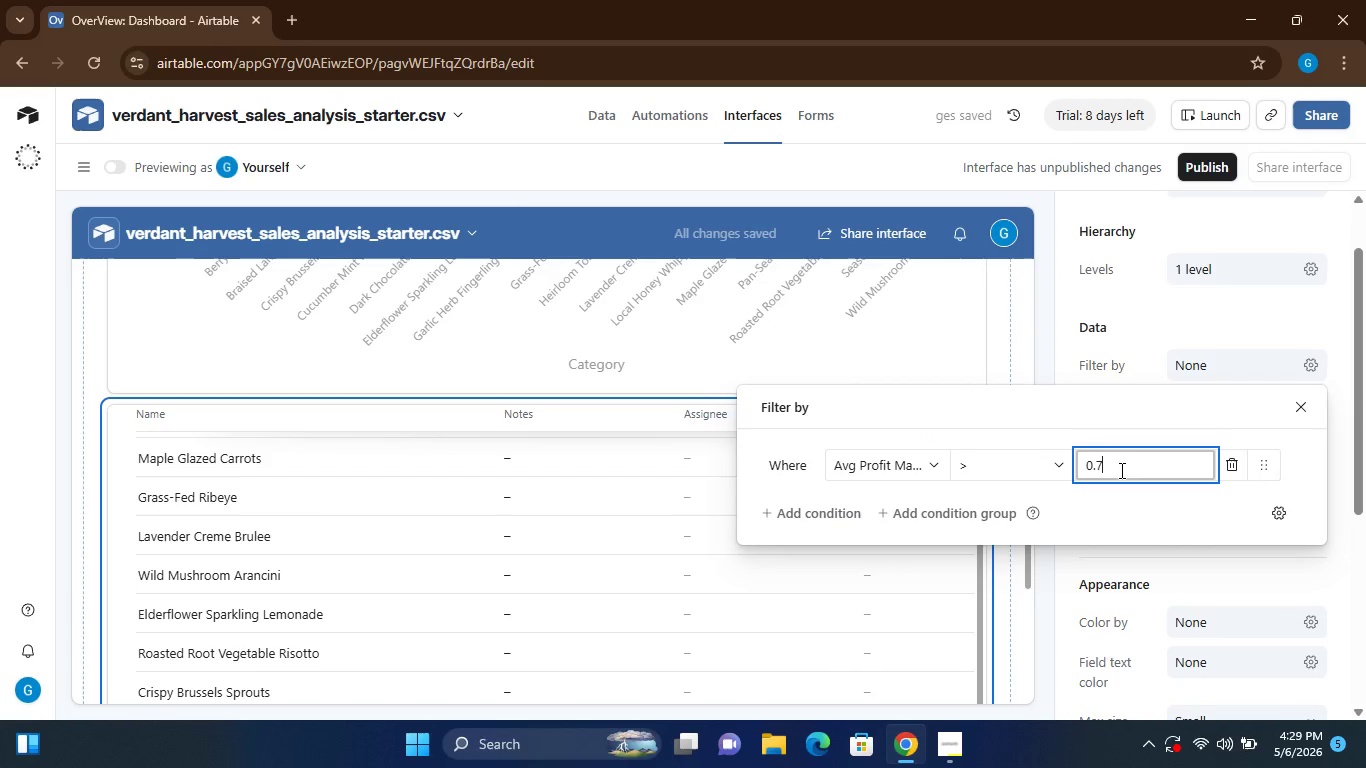 
key(7)
 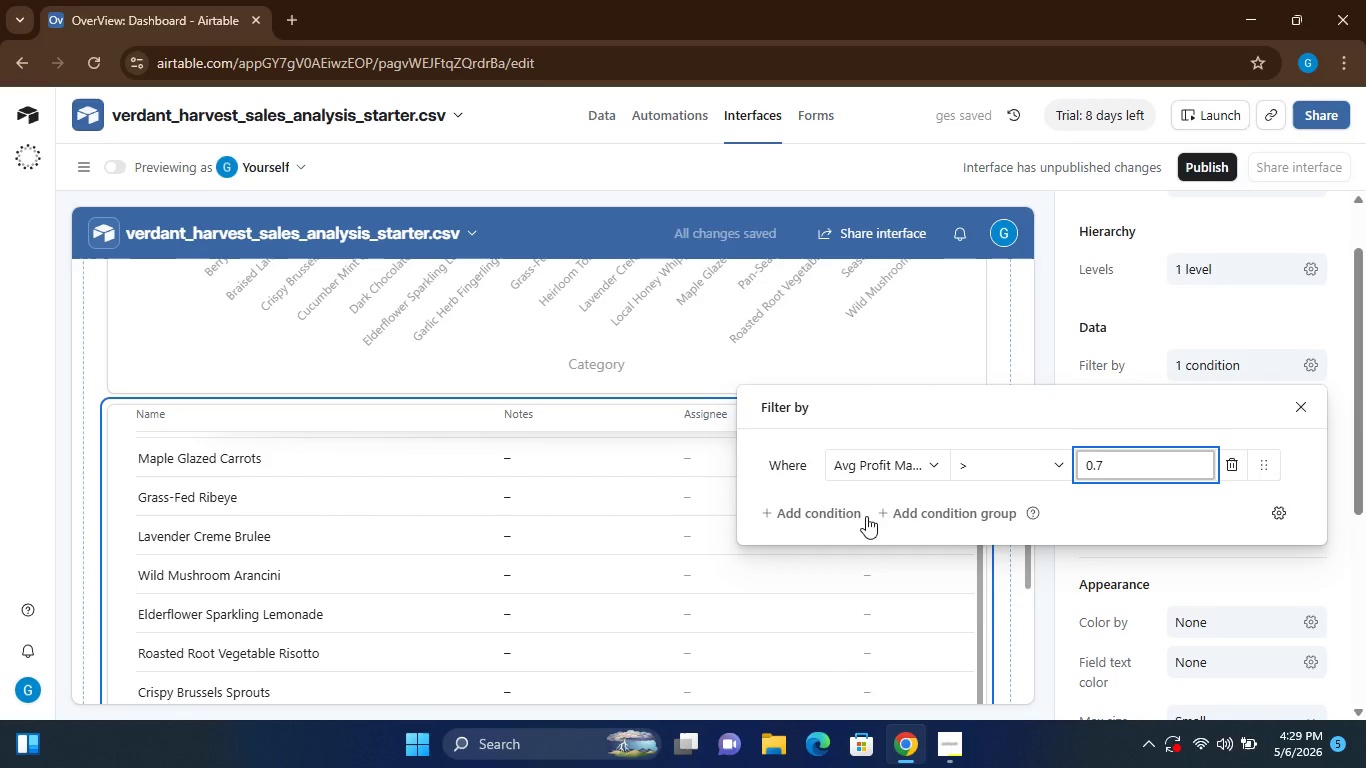 
left_click([837, 515])
 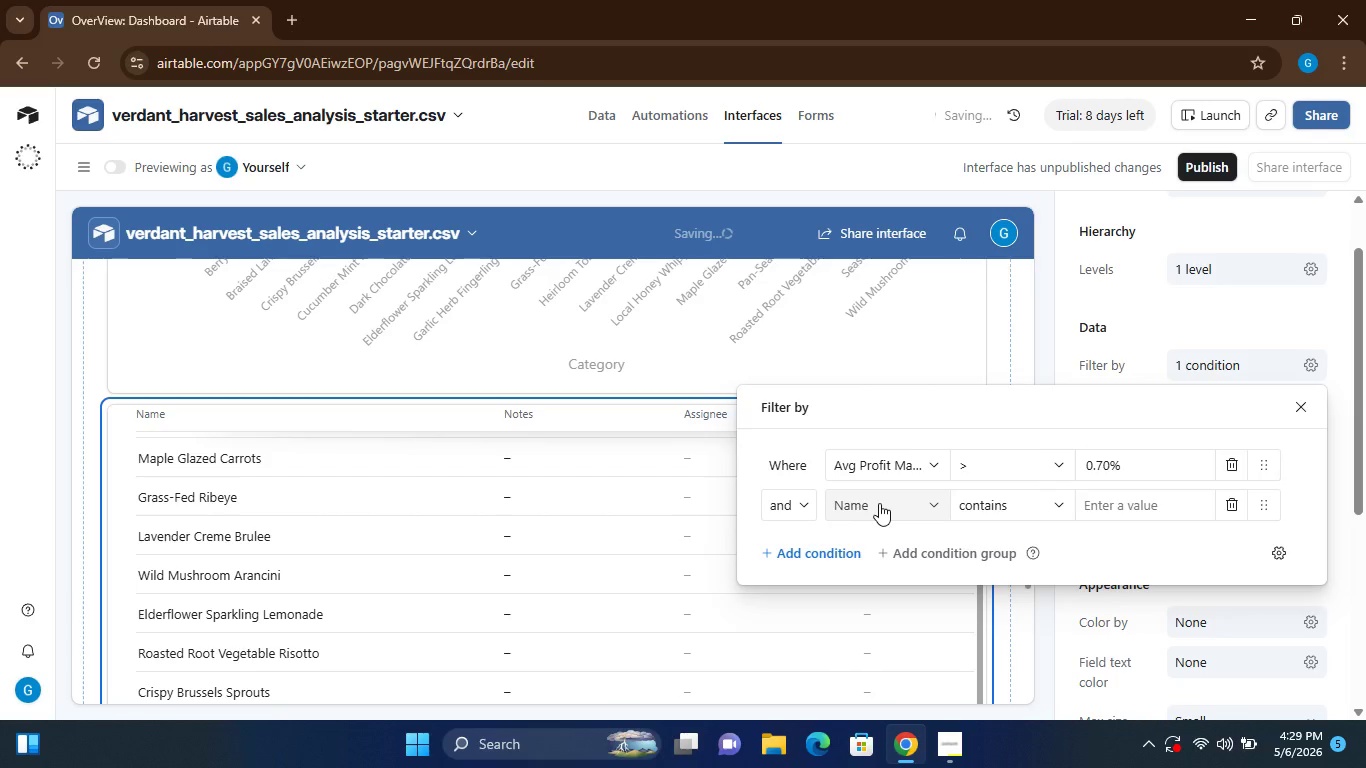 
left_click([881, 502])
 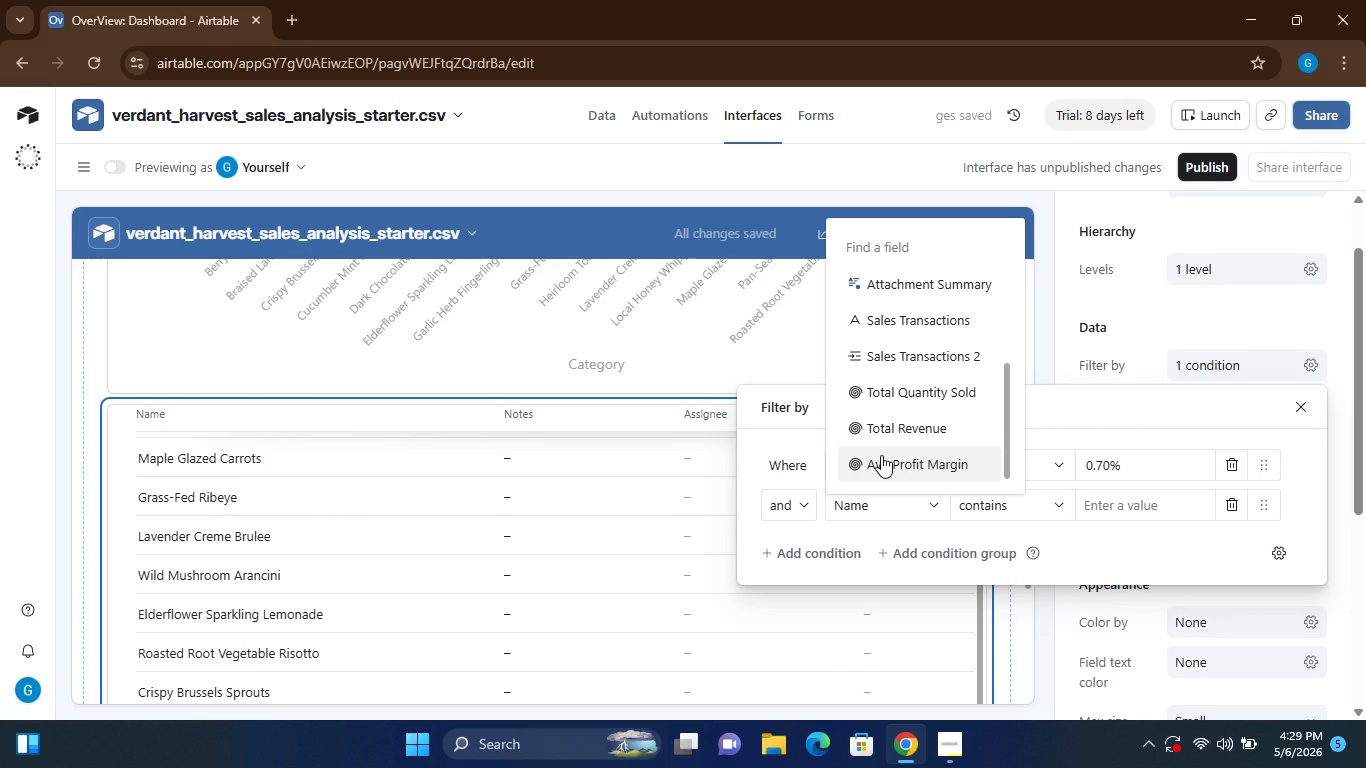 
left_click([895, 386])
 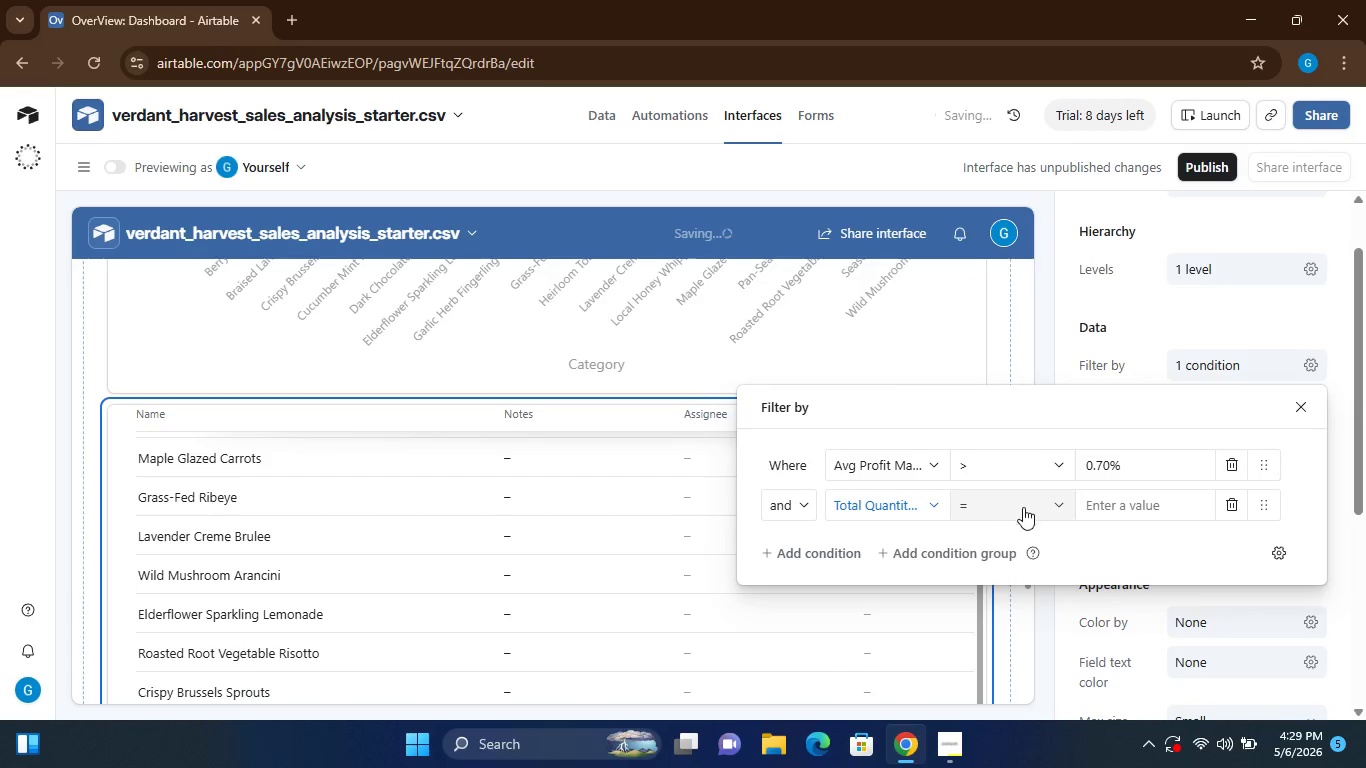 
left_click([1023, 507])
 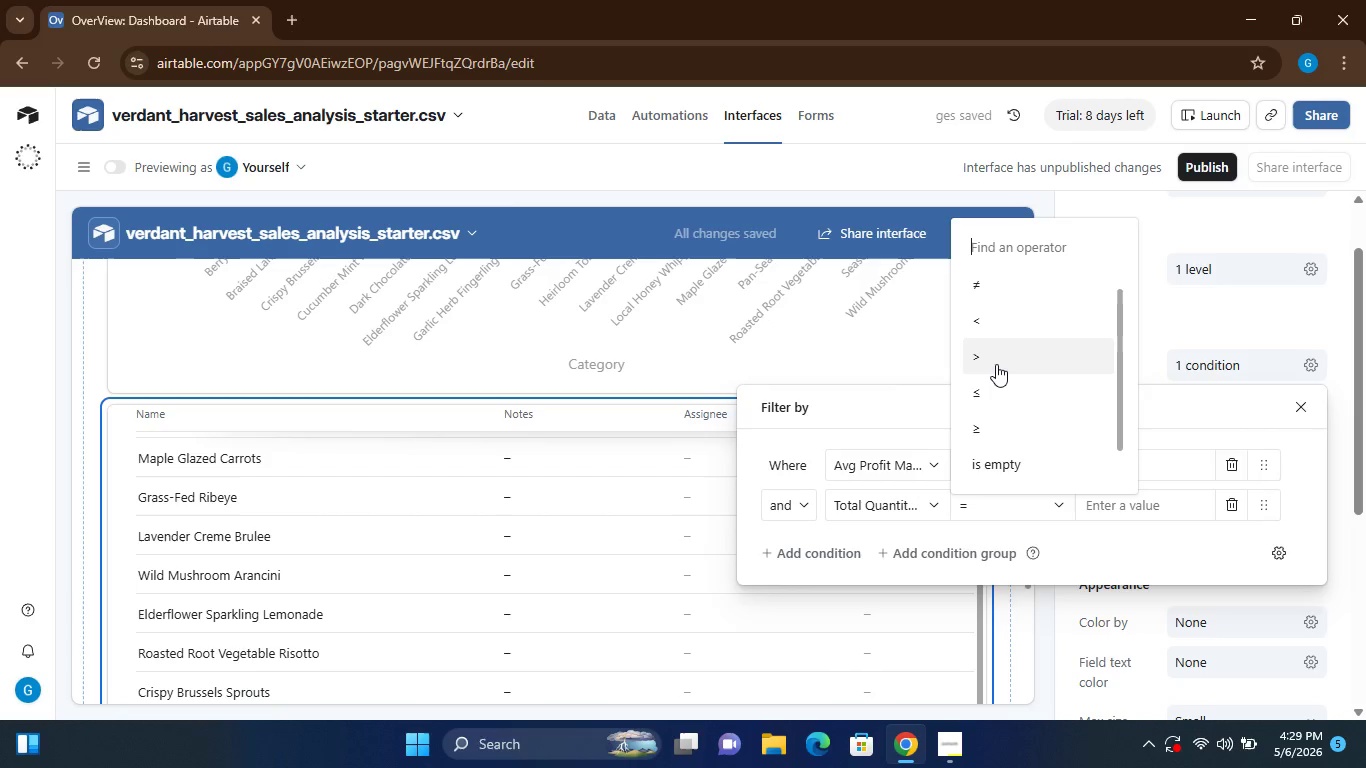 
left_click([996, 364])
 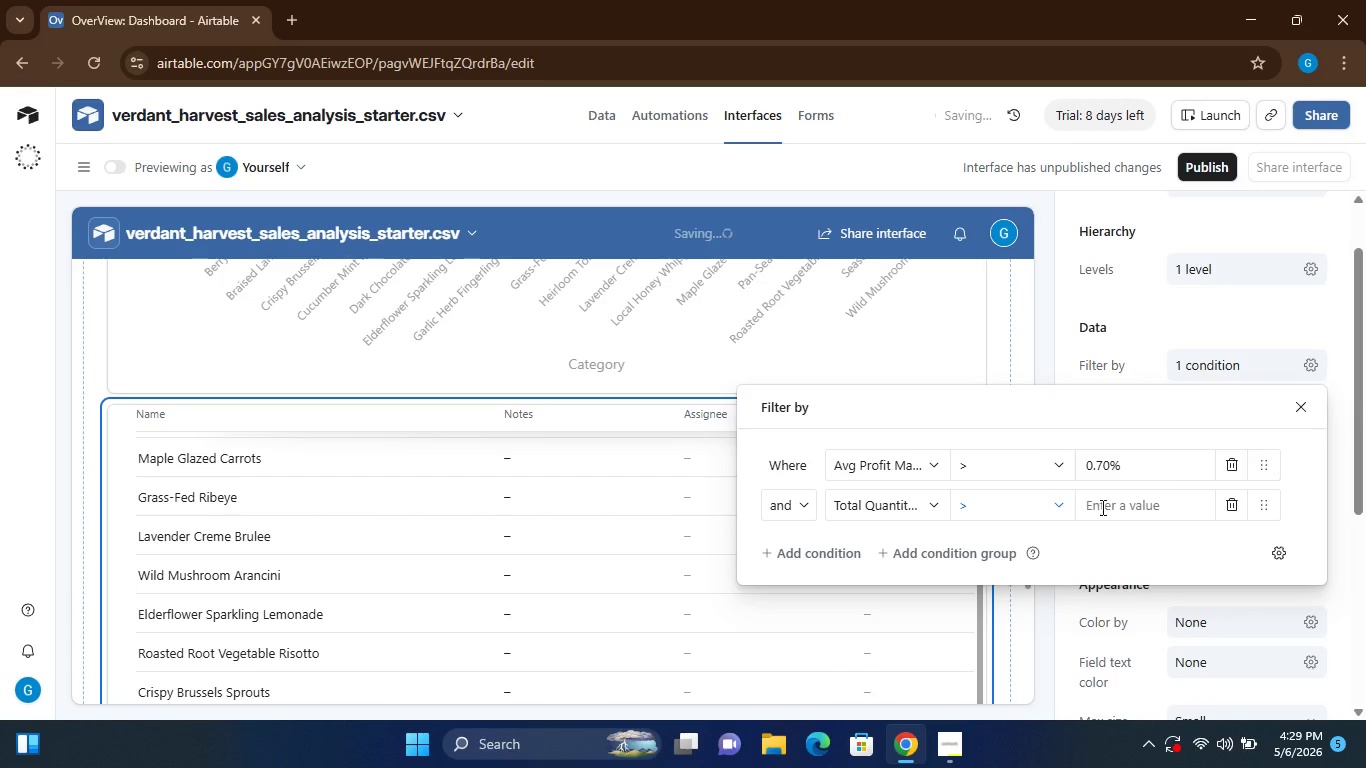 
left_click([1101, 508])
 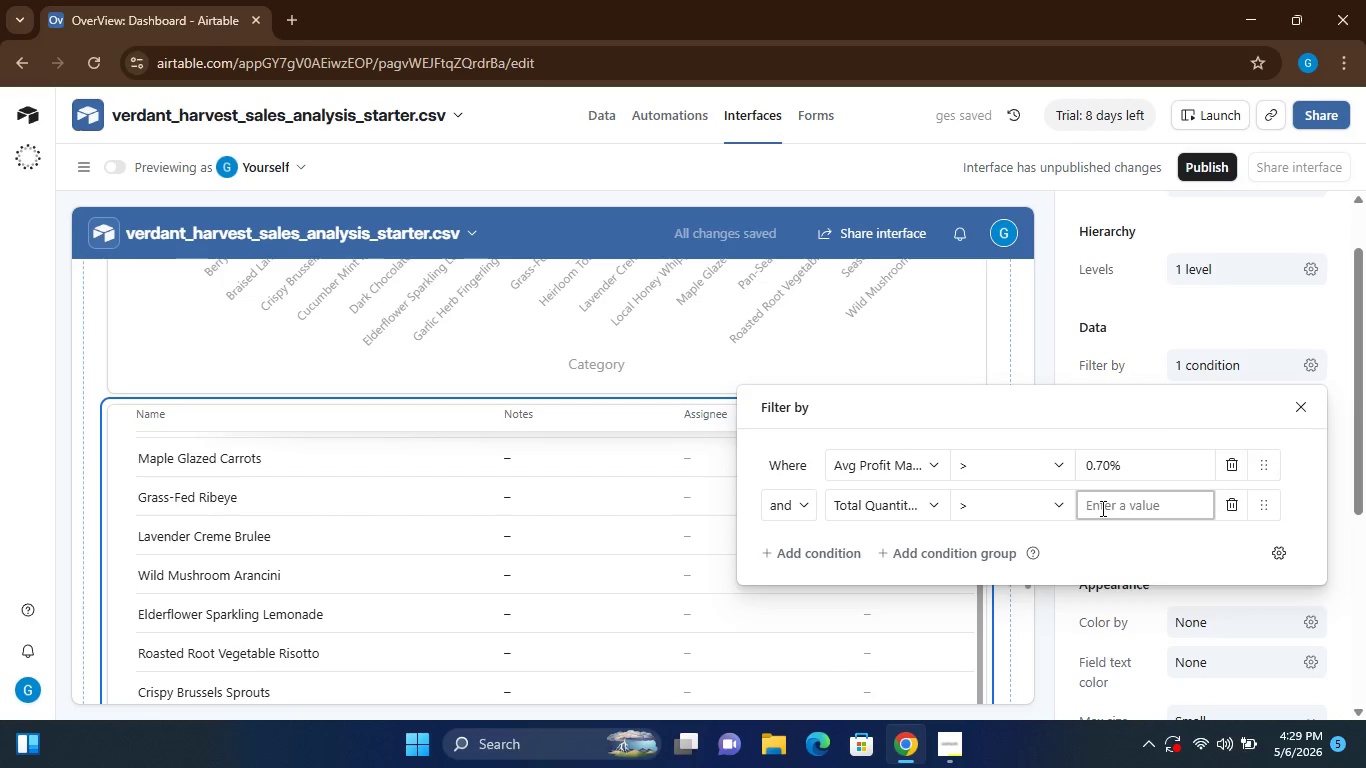 
type(10)
 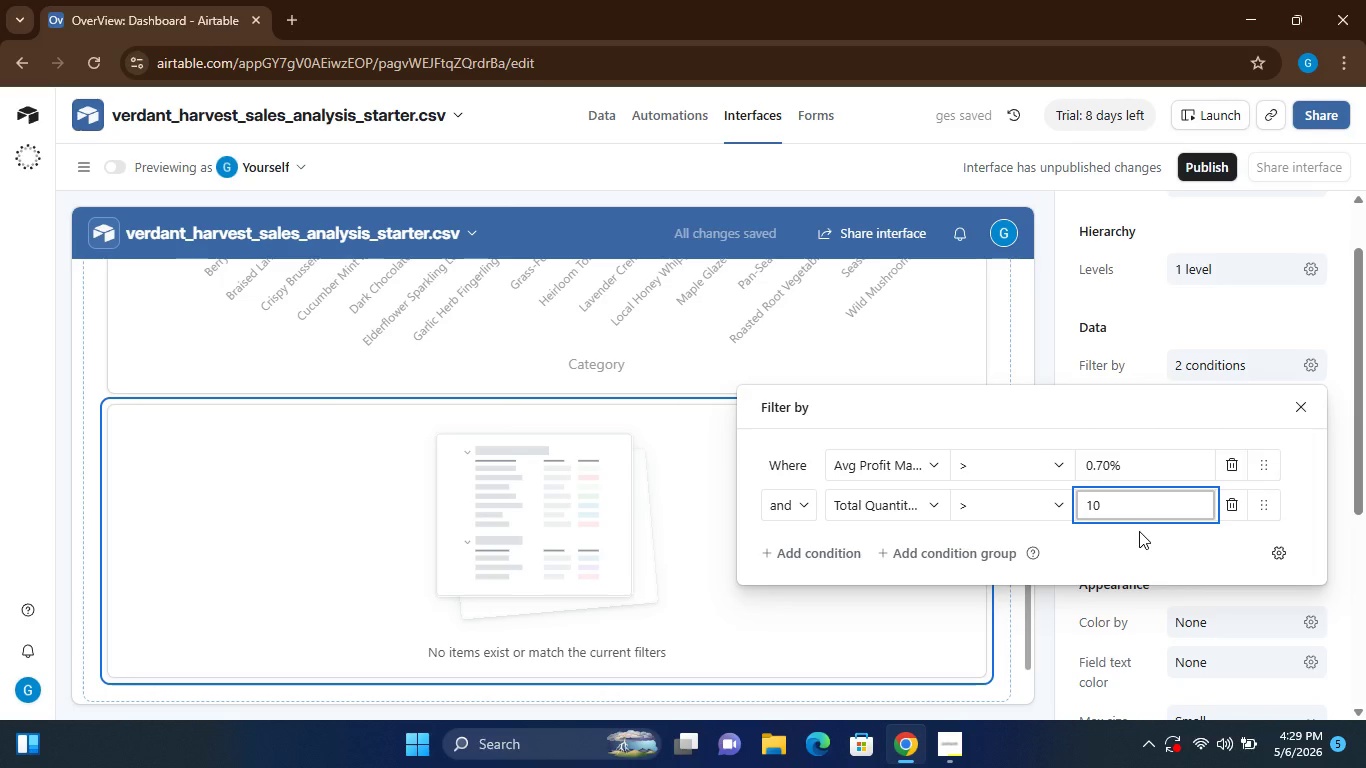 
wait(8.77)
 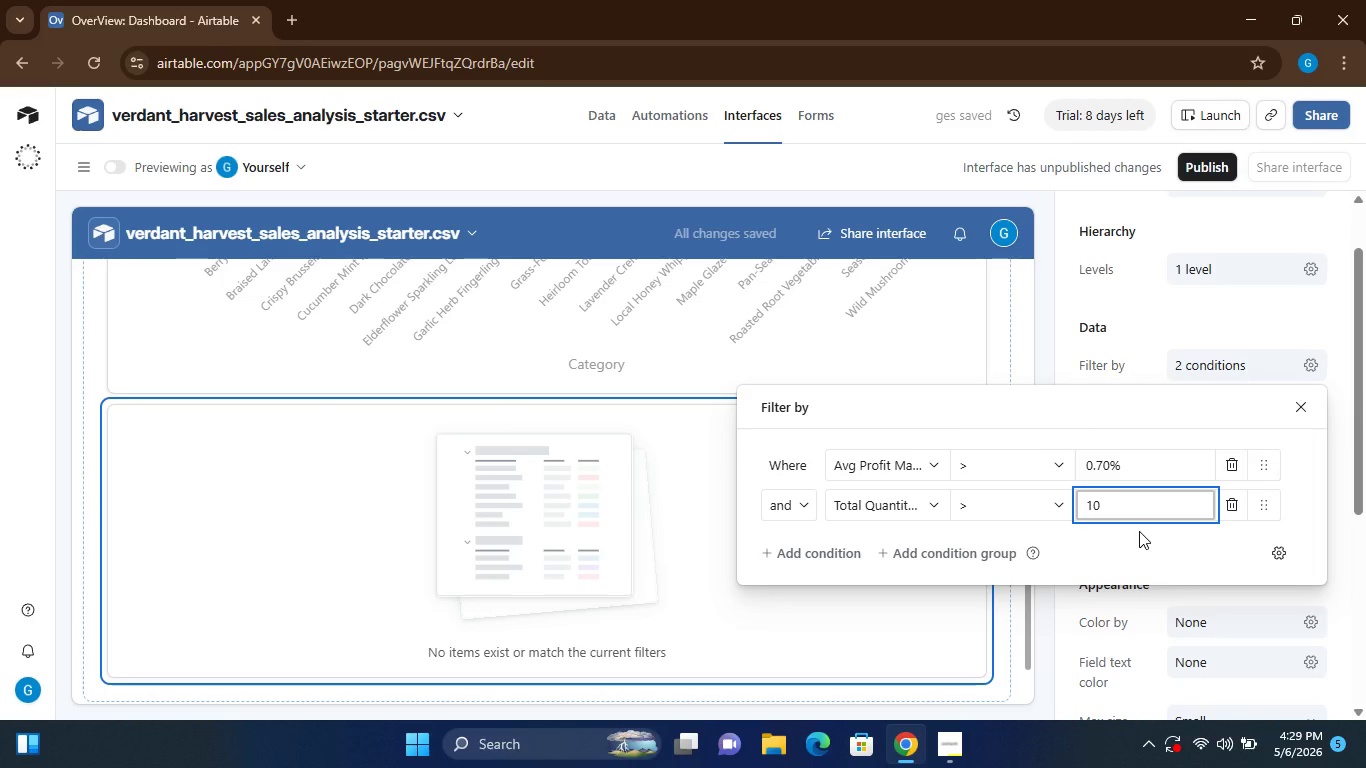 
left_click([1104, 561])
 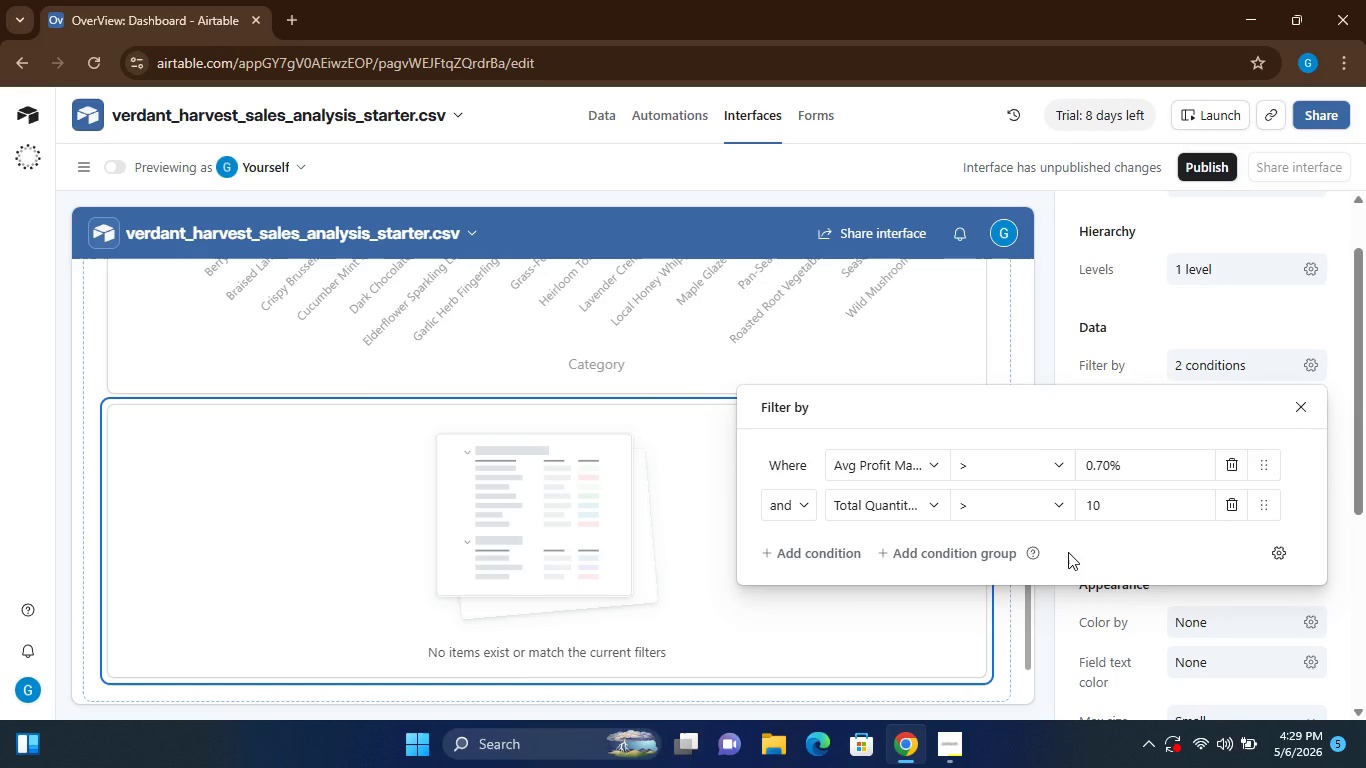 
wait(5.55)
 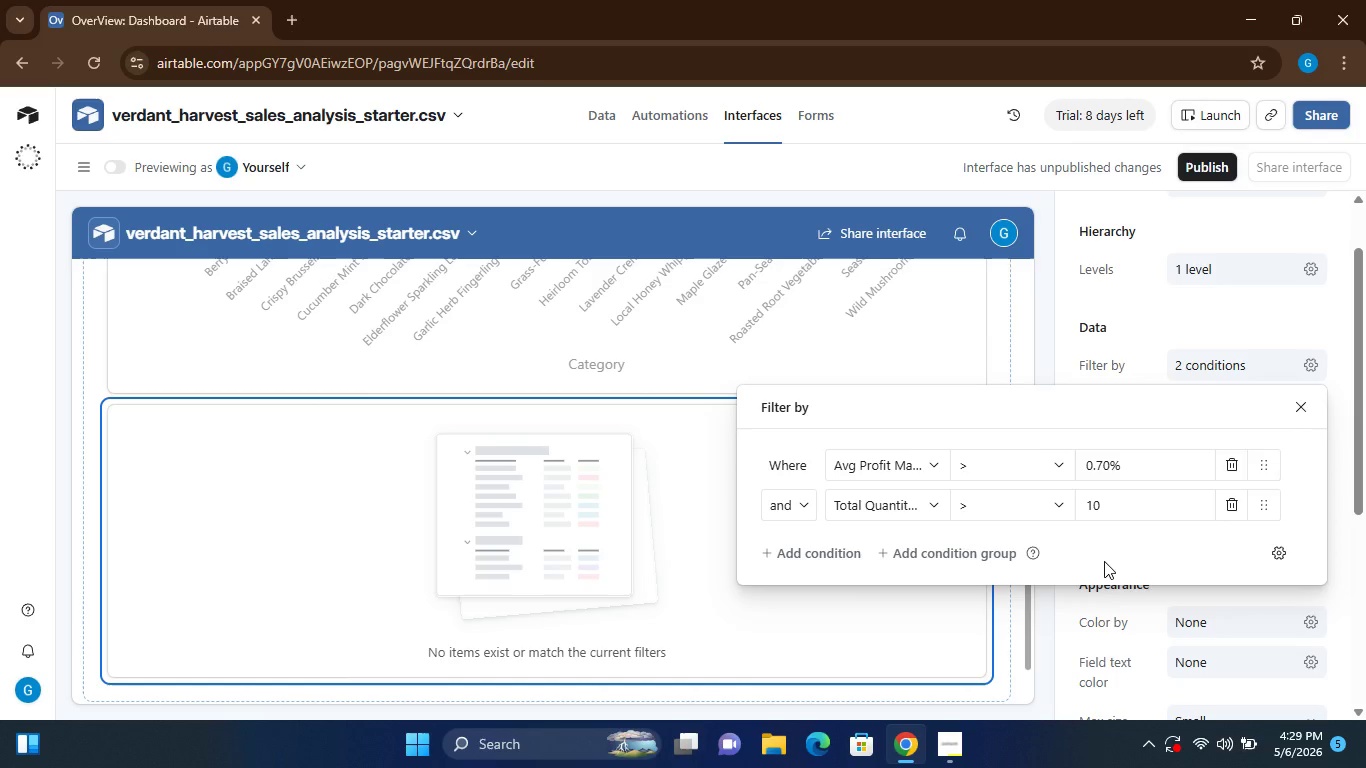 
left_click([1365, 519])
 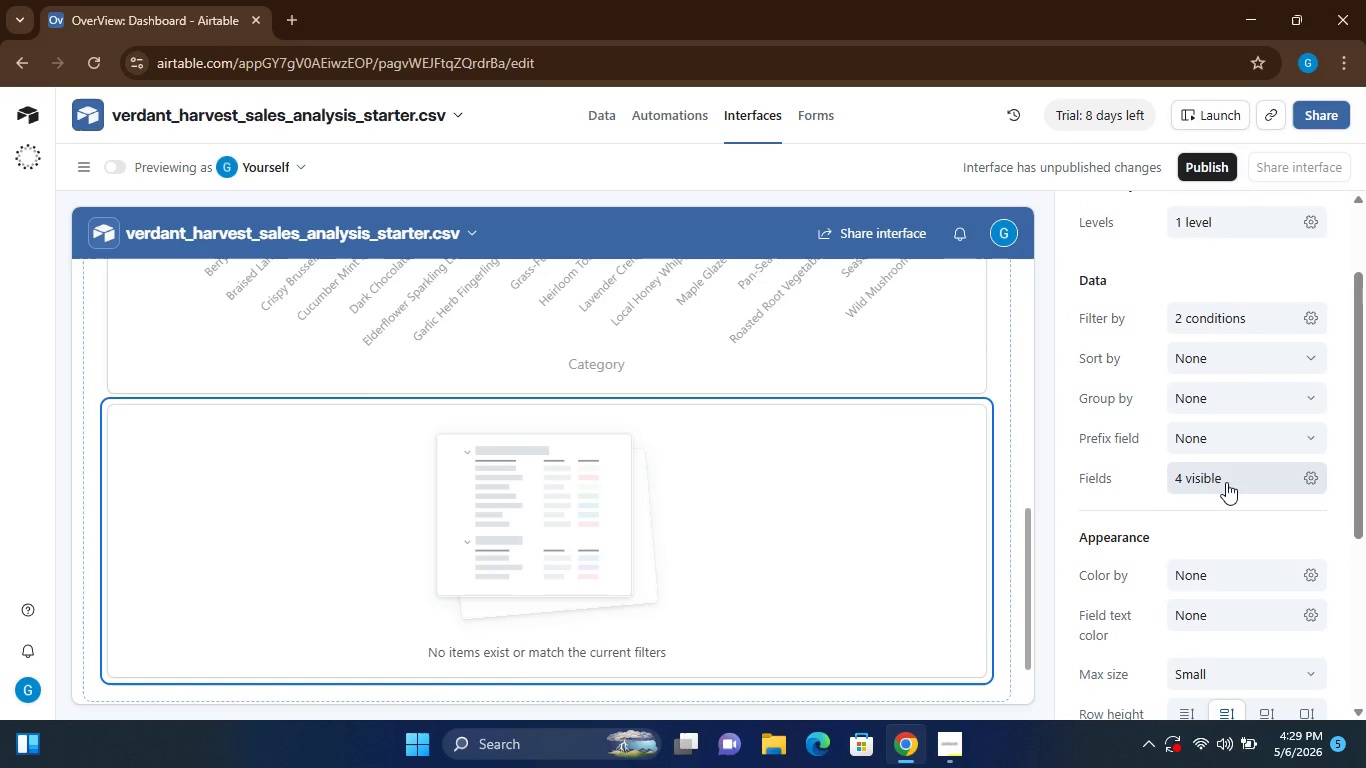 
left_click([1233, 484])
 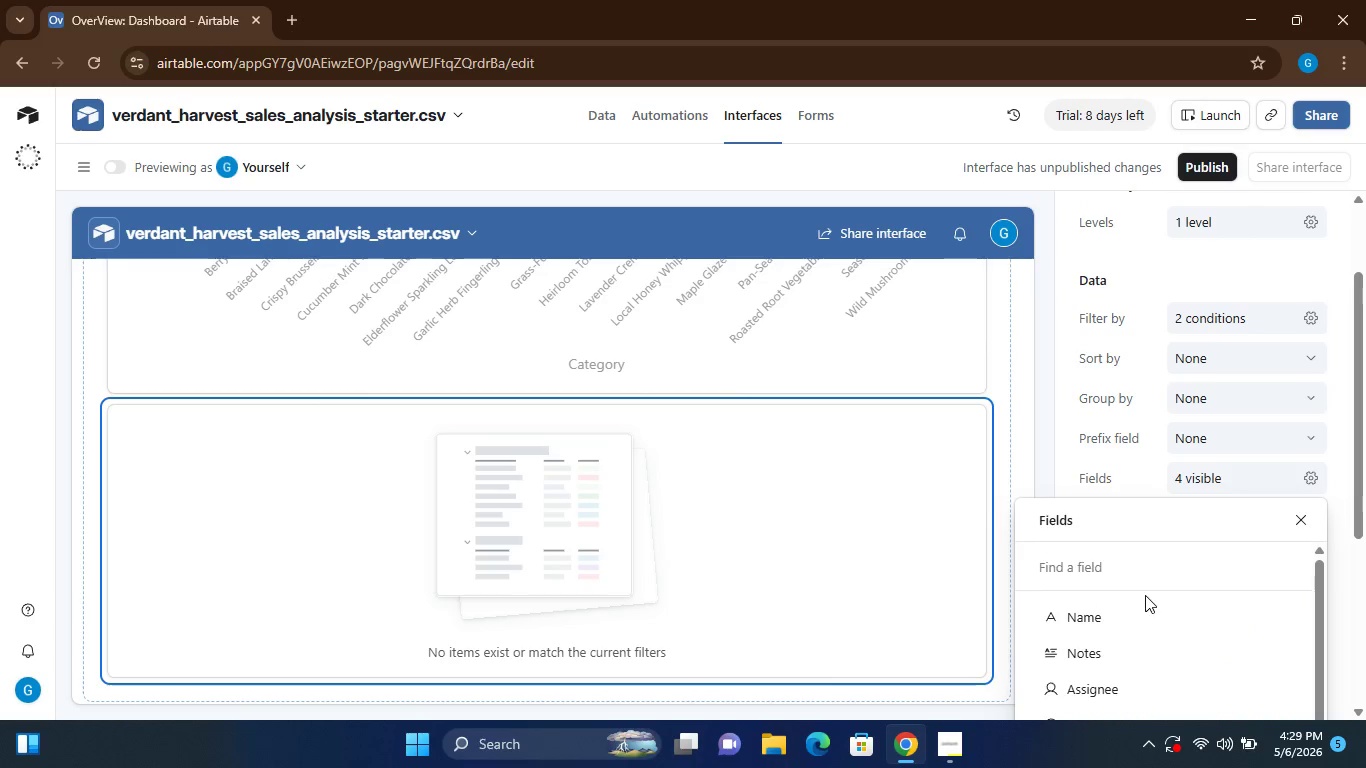 
mouse_move([1151, 595])
 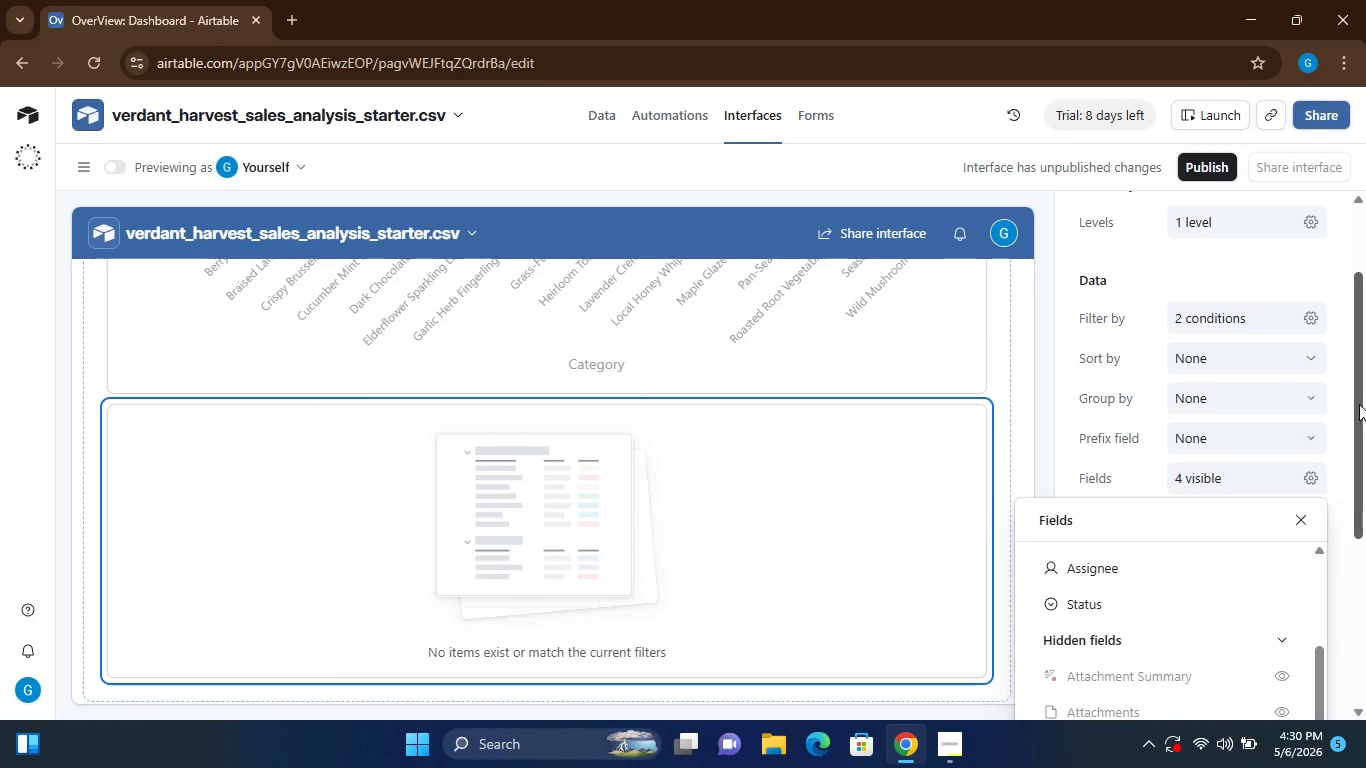 
left_click_drag(start_coordinate=[1359, 404], to_coordinate=[1364, 537])
 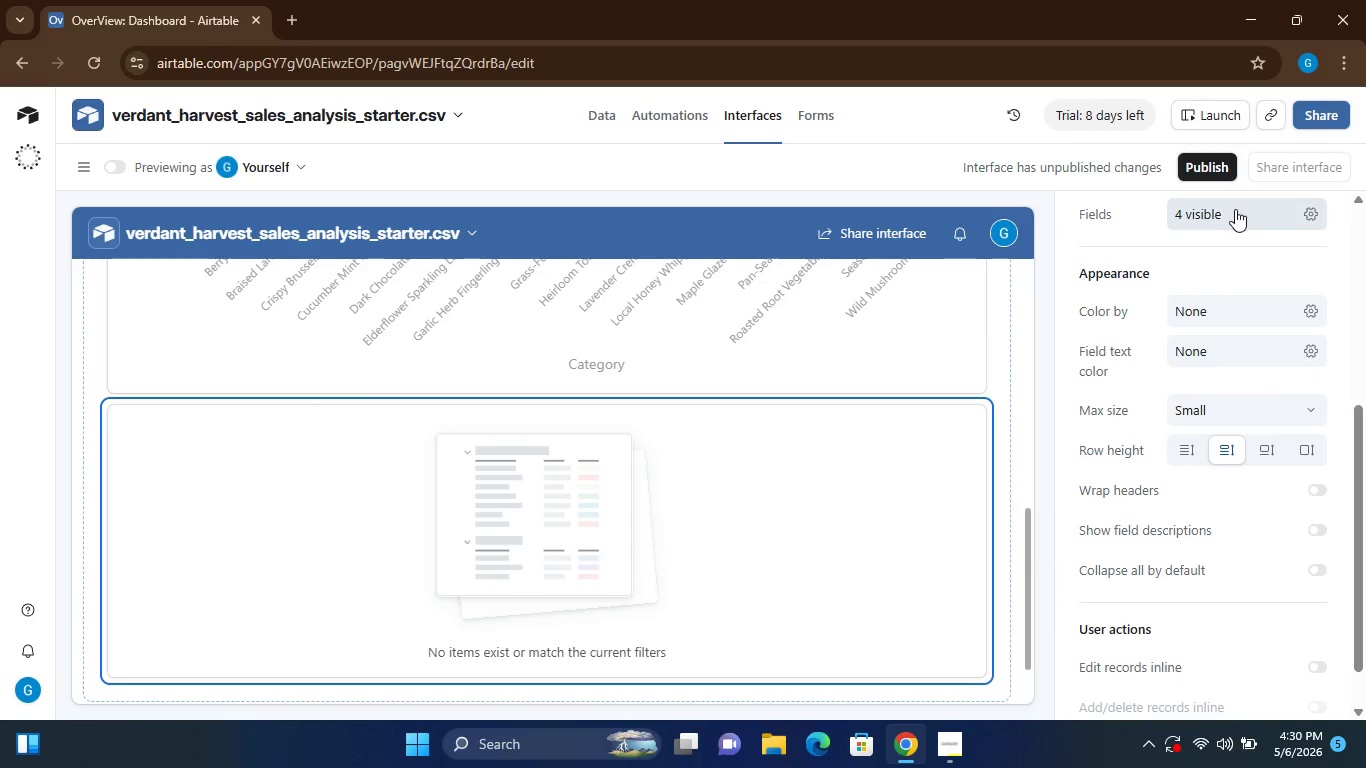 
left_click([1235, 209])
 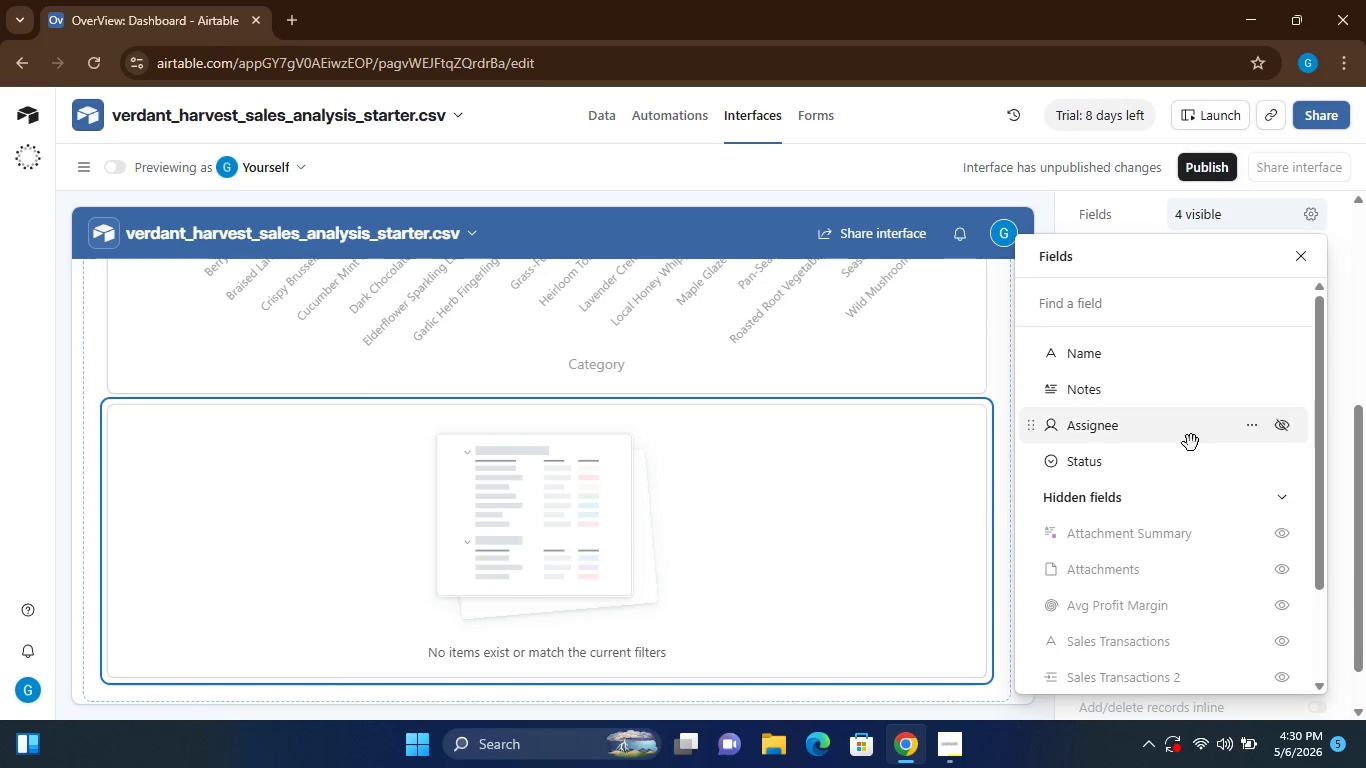 
mouse_move([1181, 489])
 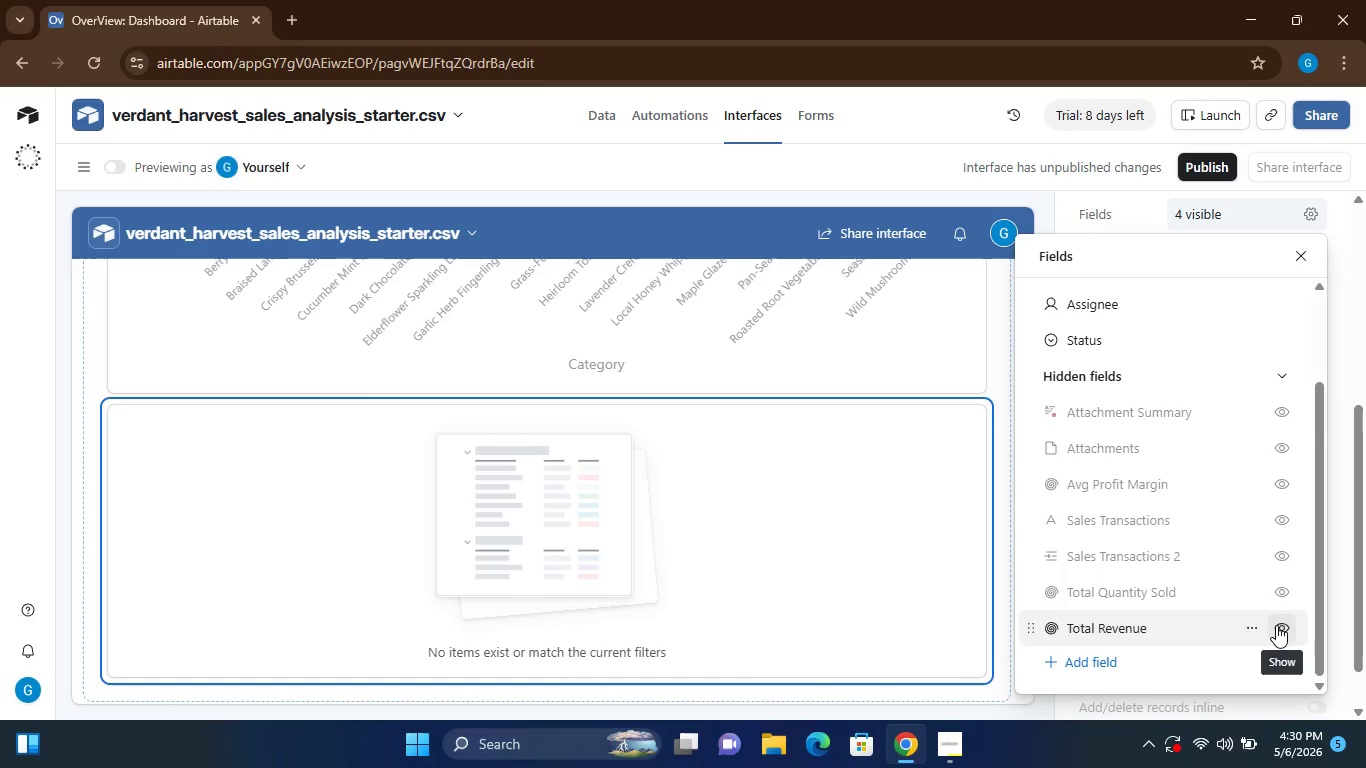 
left_click([1276, 625])
 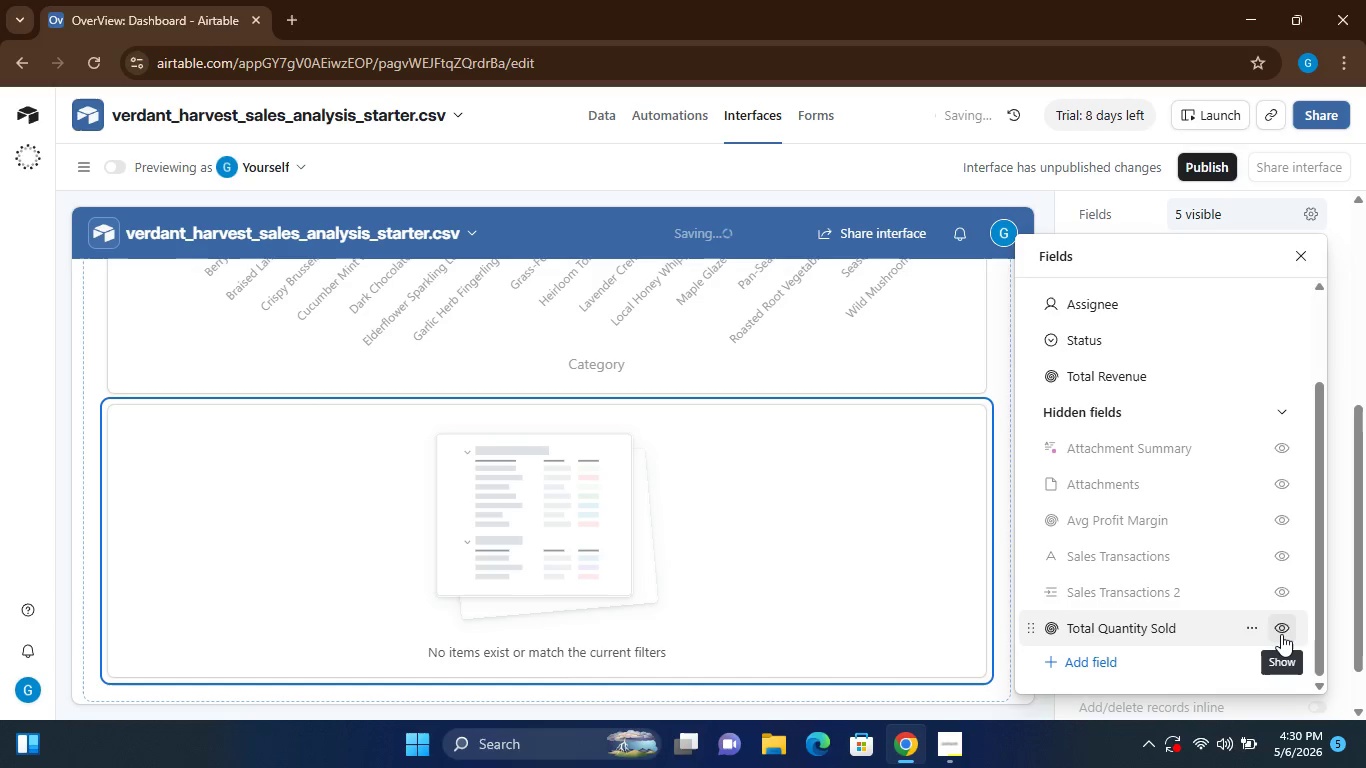 
left_click([1281, 634])
 